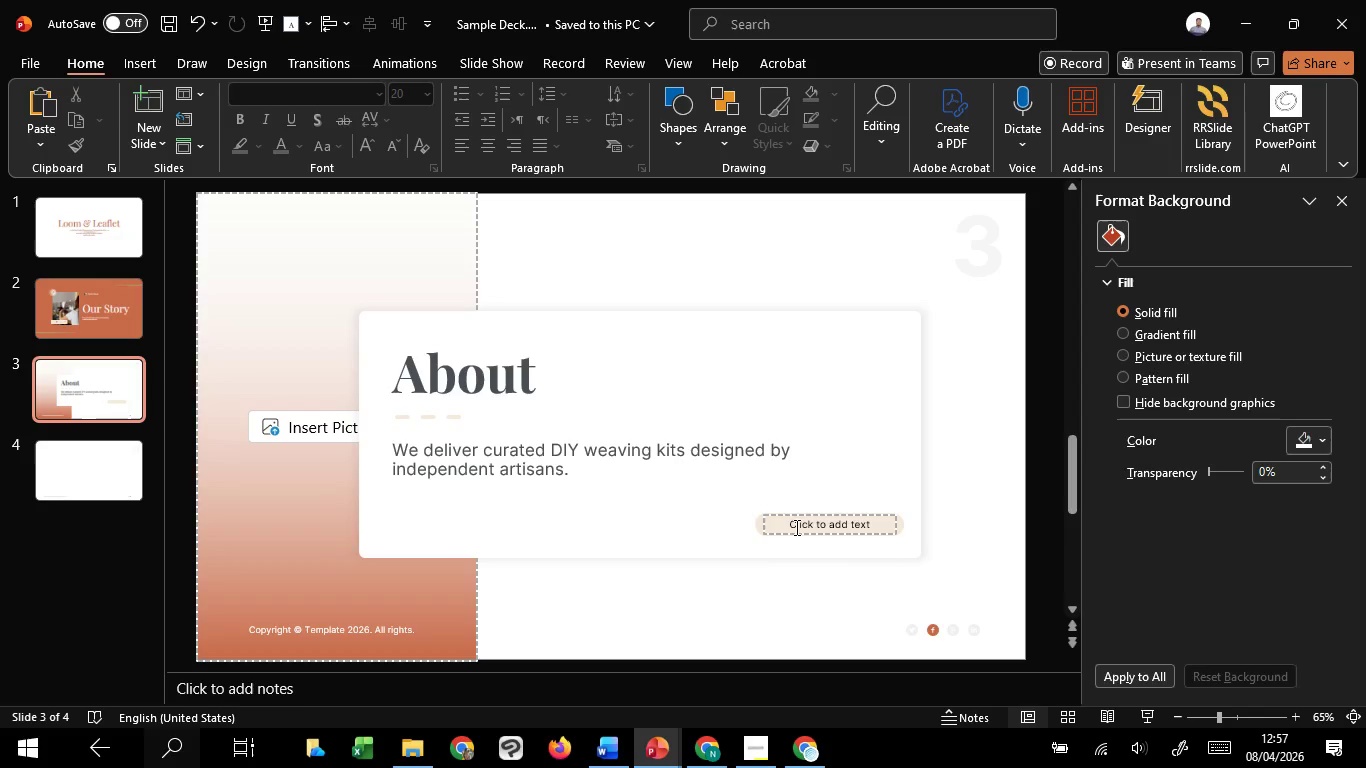 
left_click([795, 527])
 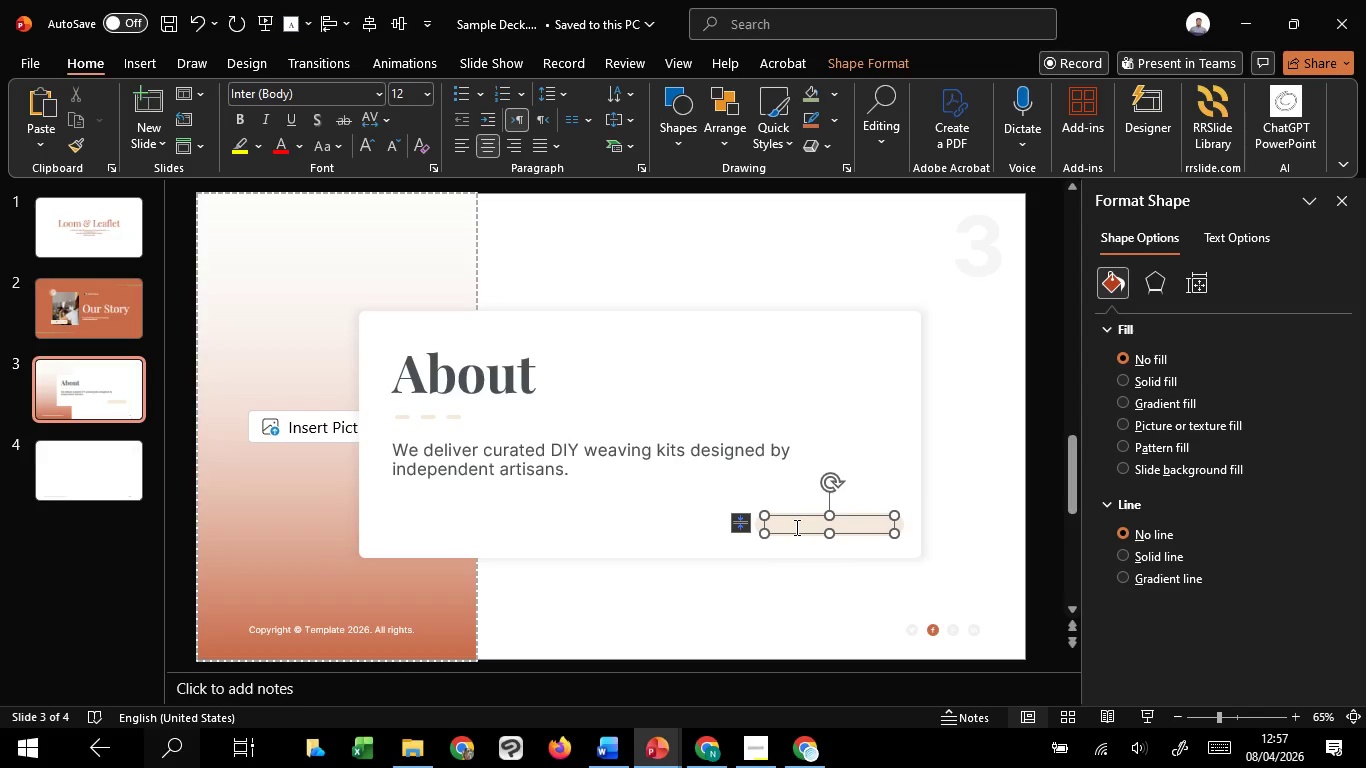 
wait(8.26)
 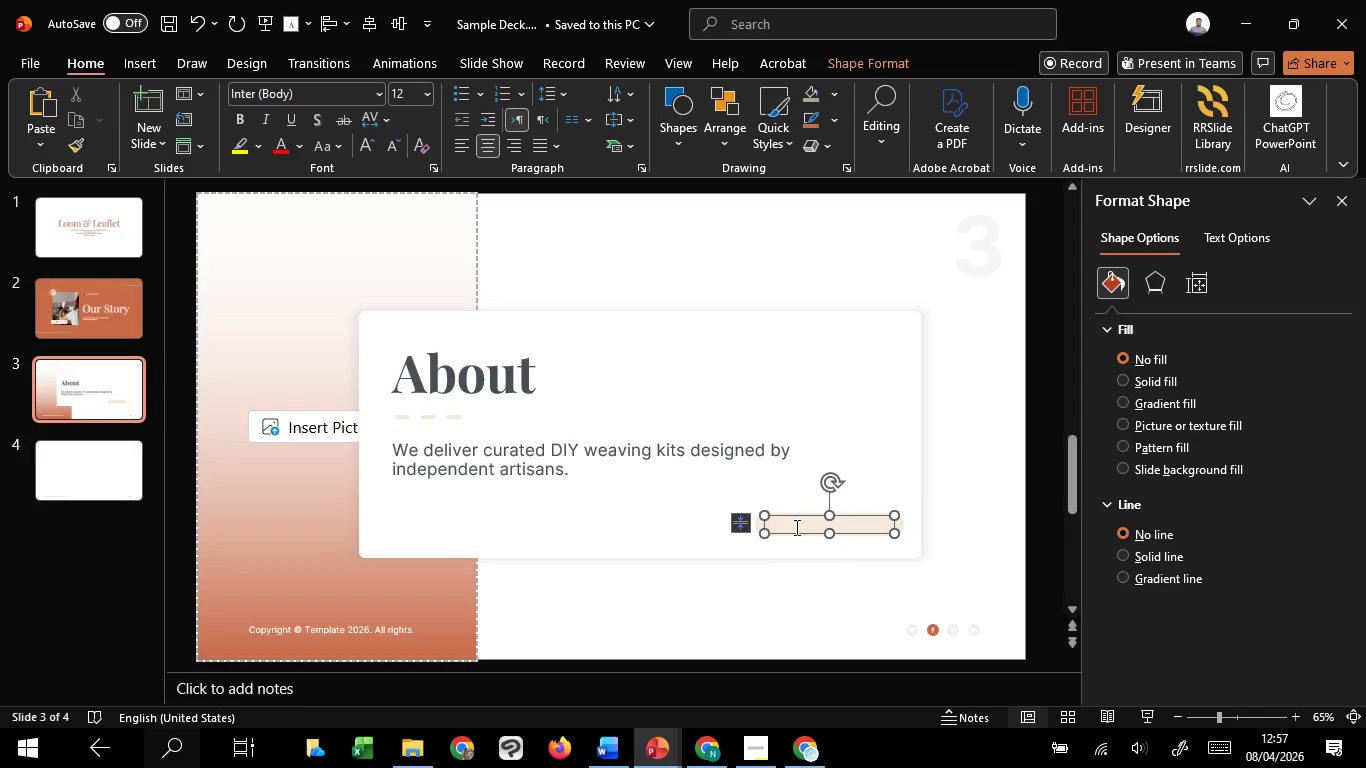 
type(next slide)
 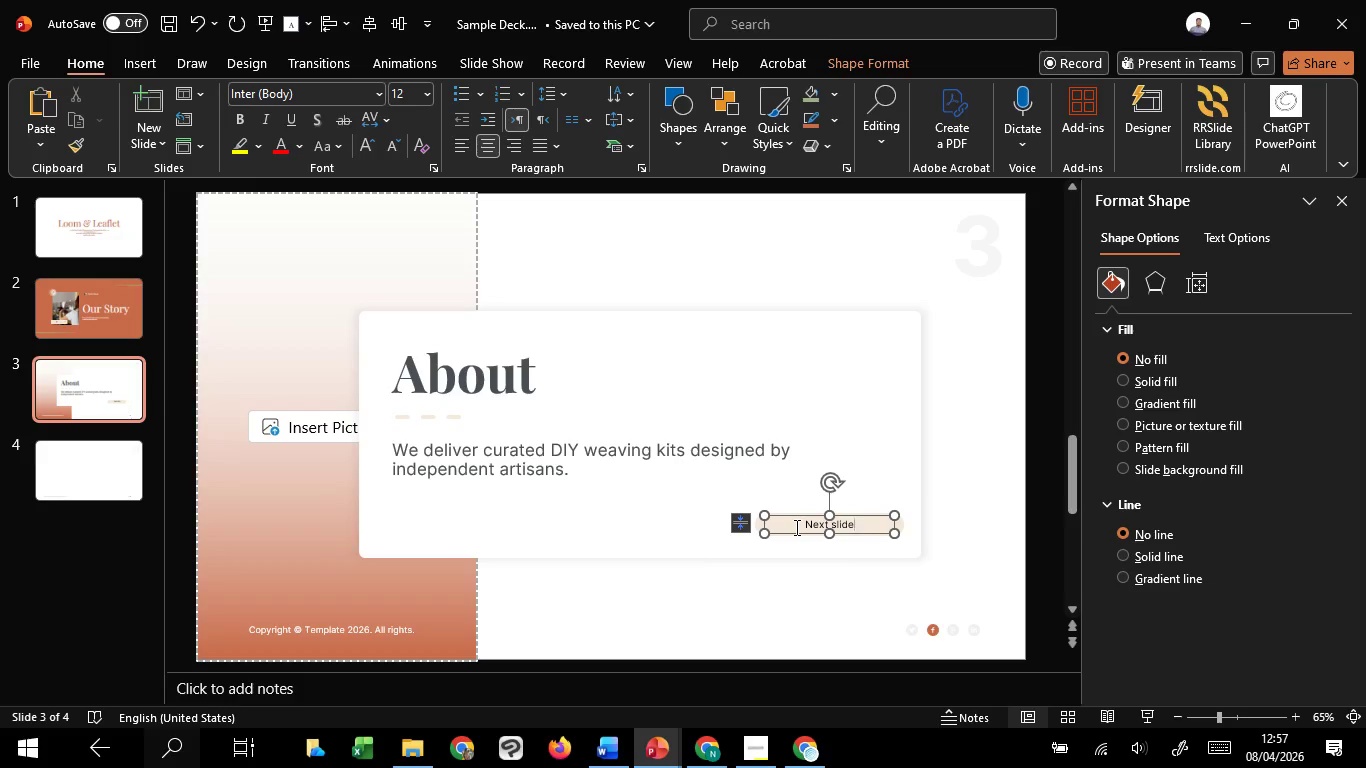 
key(Control+A)
 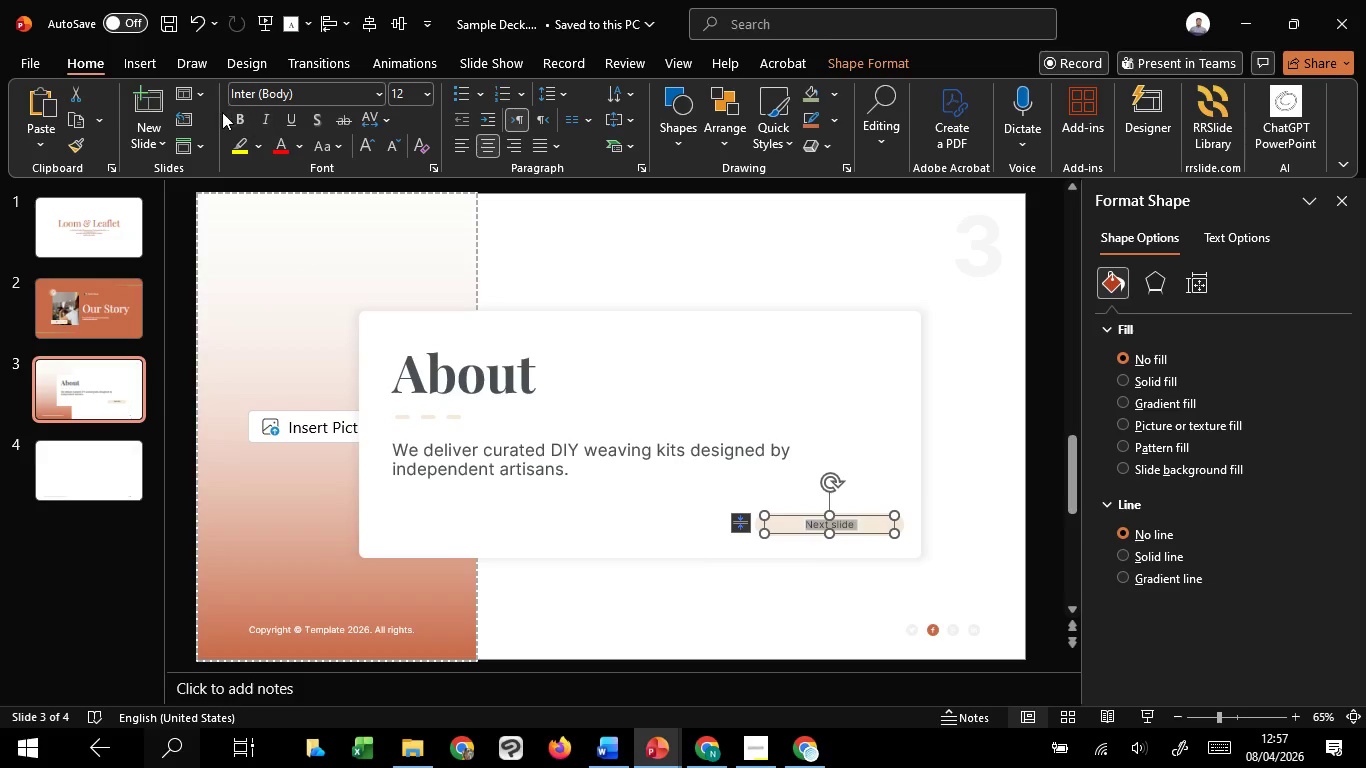 
left_click([239, 116])
 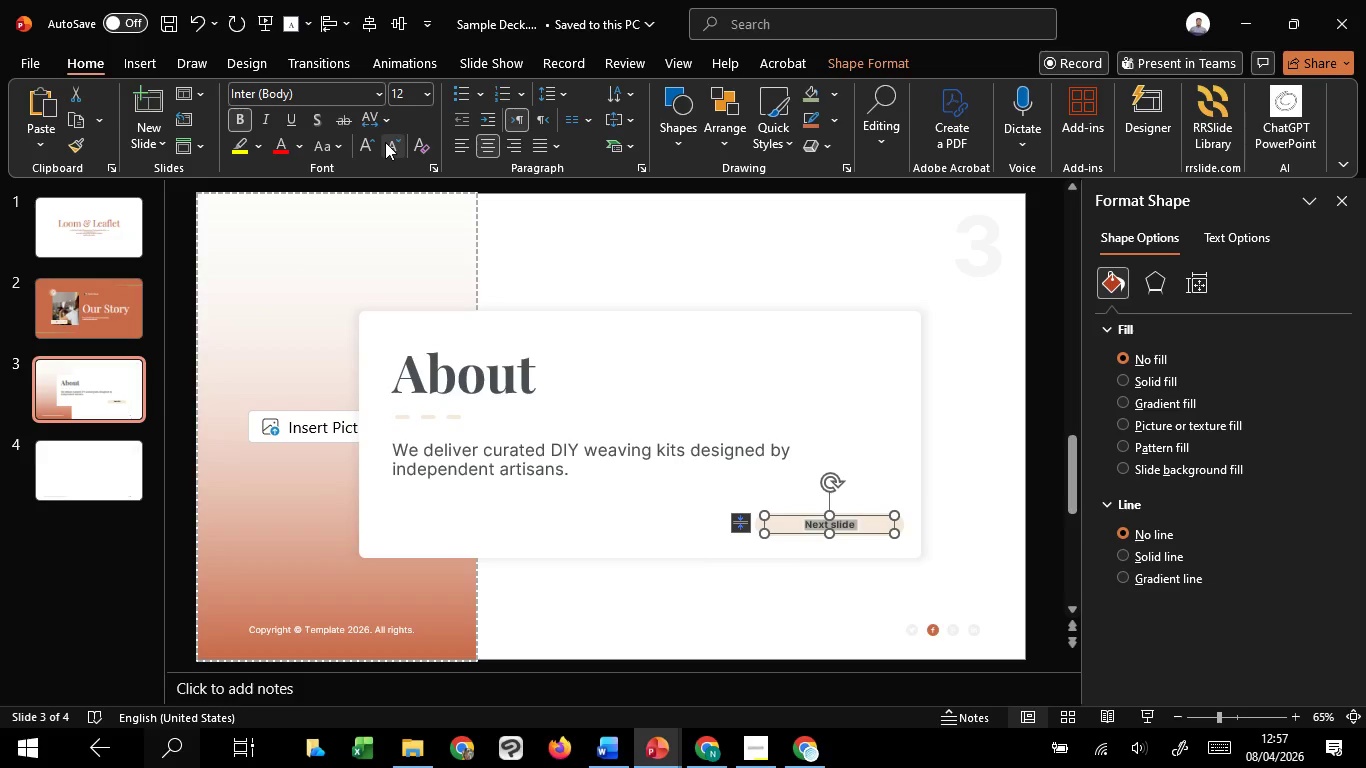 
left_click([385, 142])
 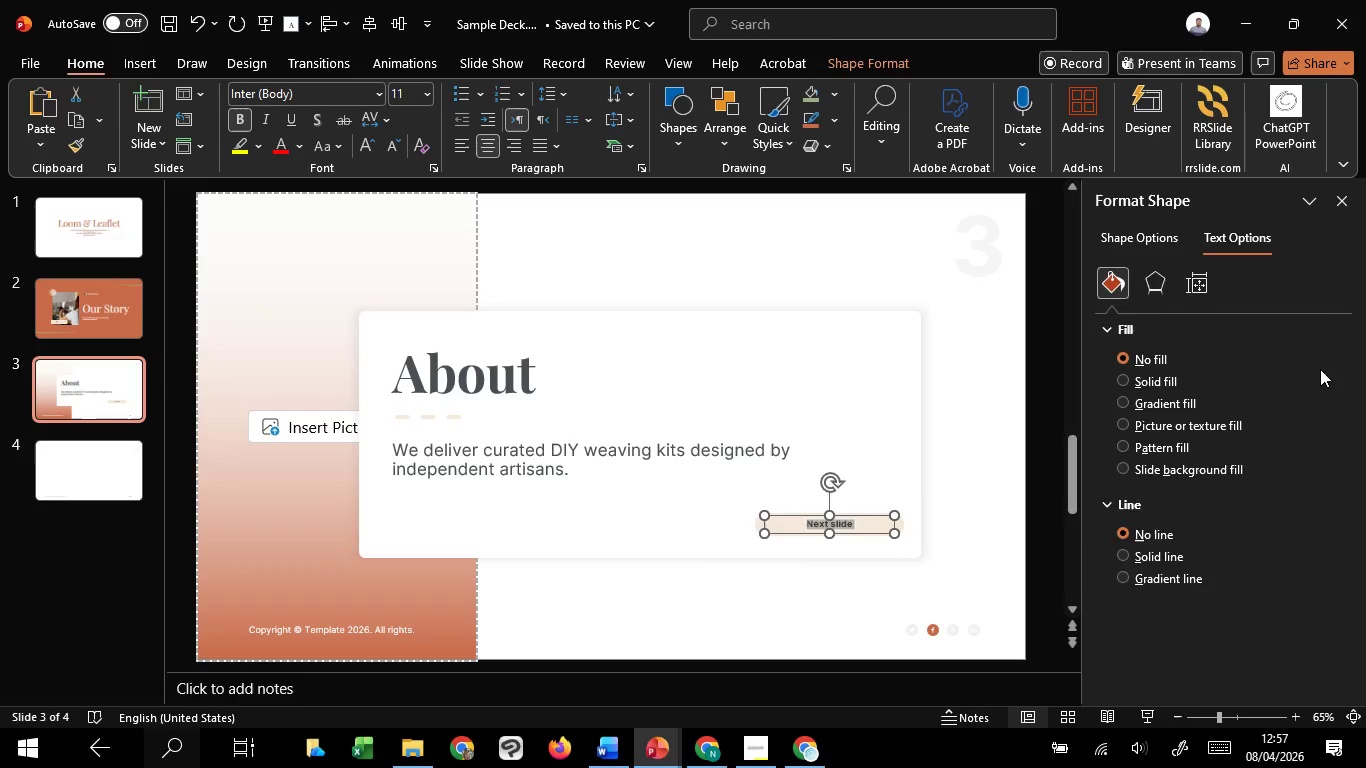 
left_click([1308, 481])
 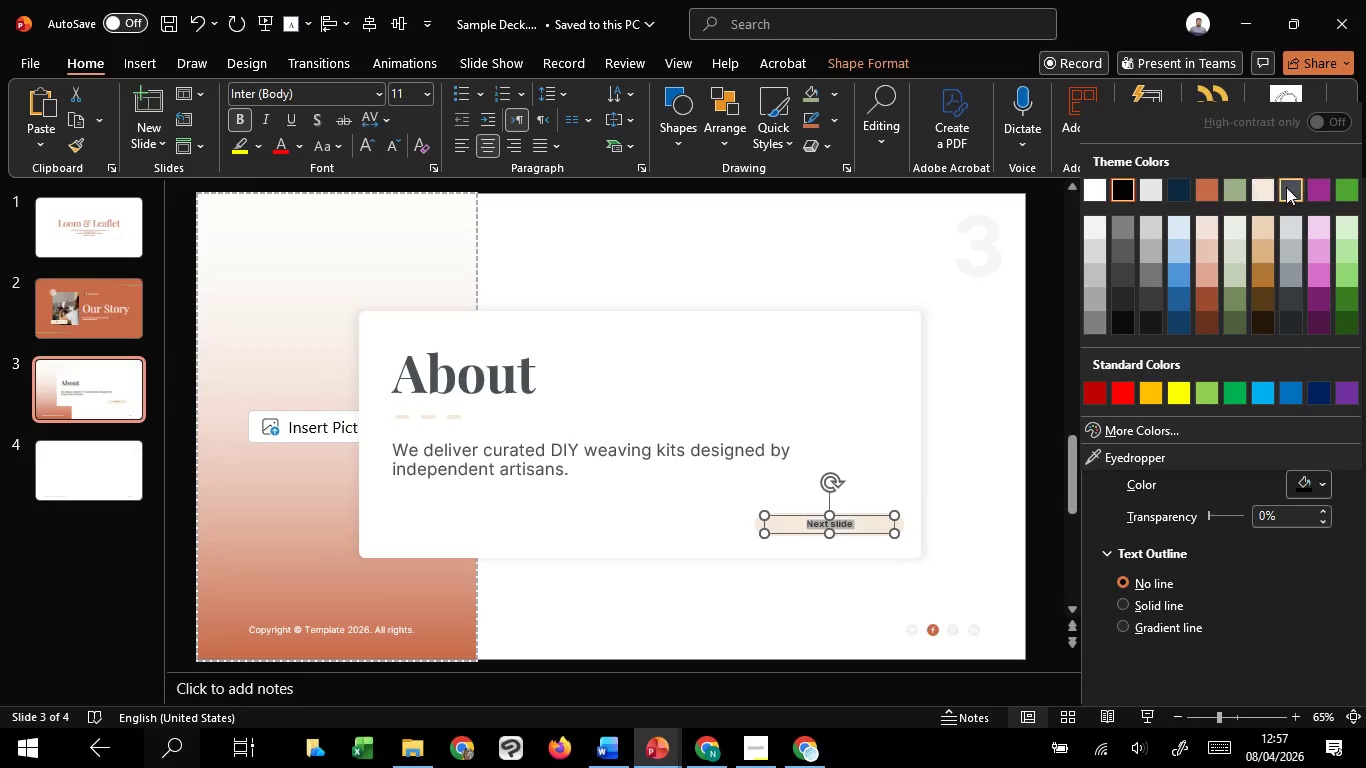 
left_click([1295, 195])
 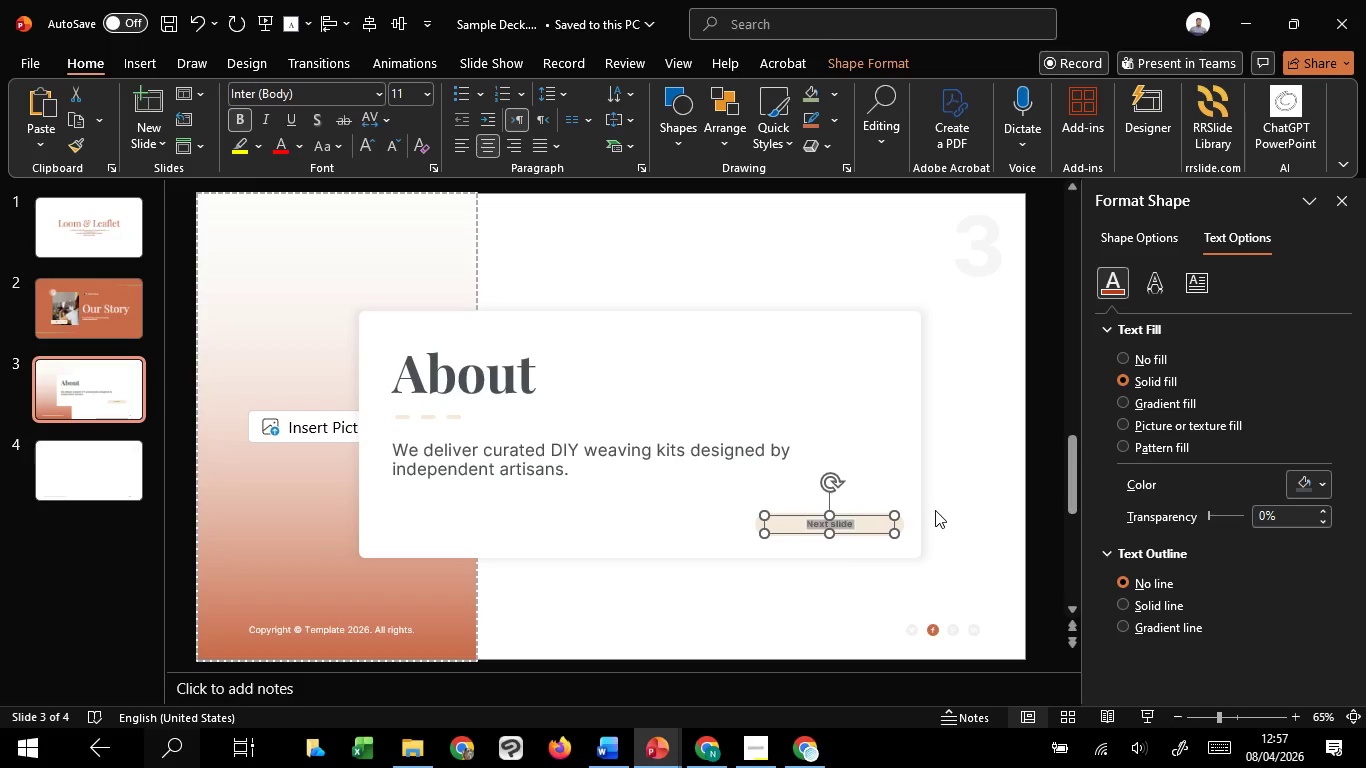 
left_click([935, 510])
 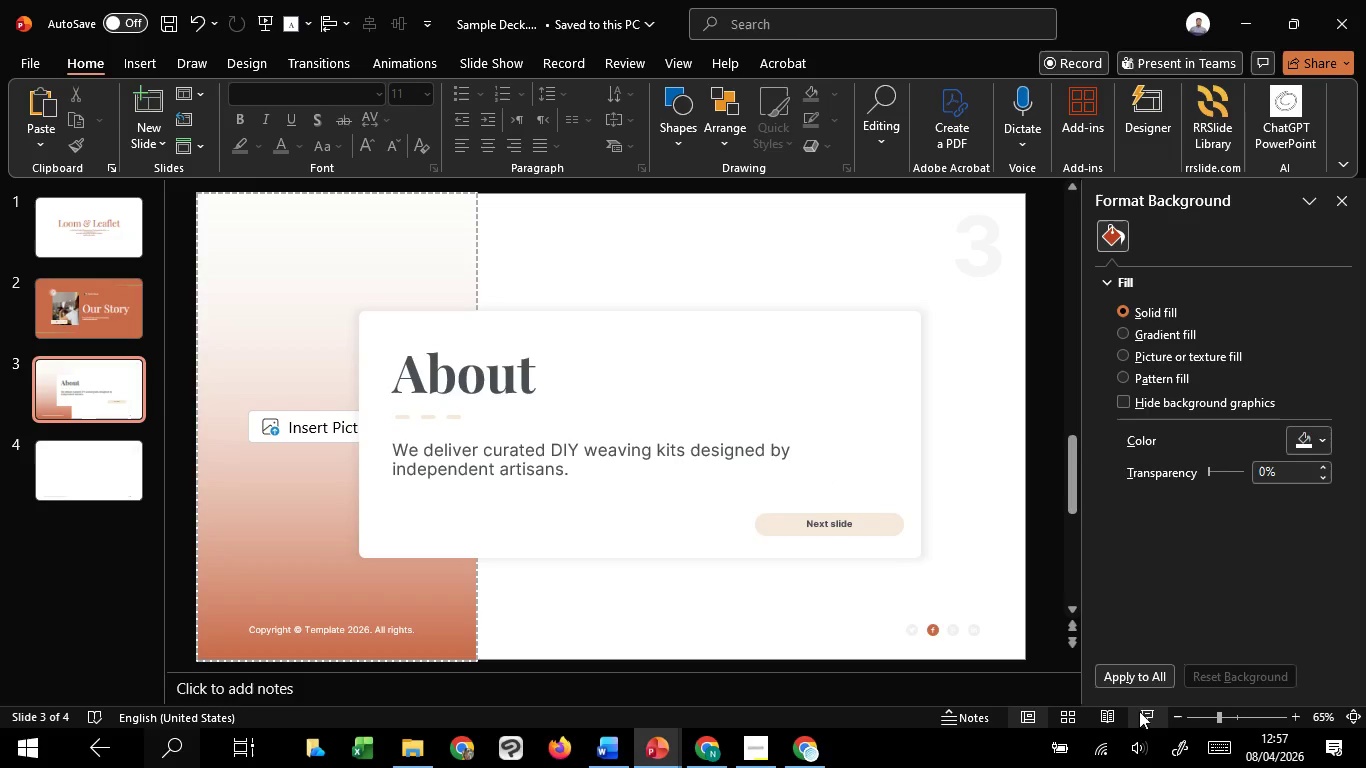 
left_click([1146, 713])
 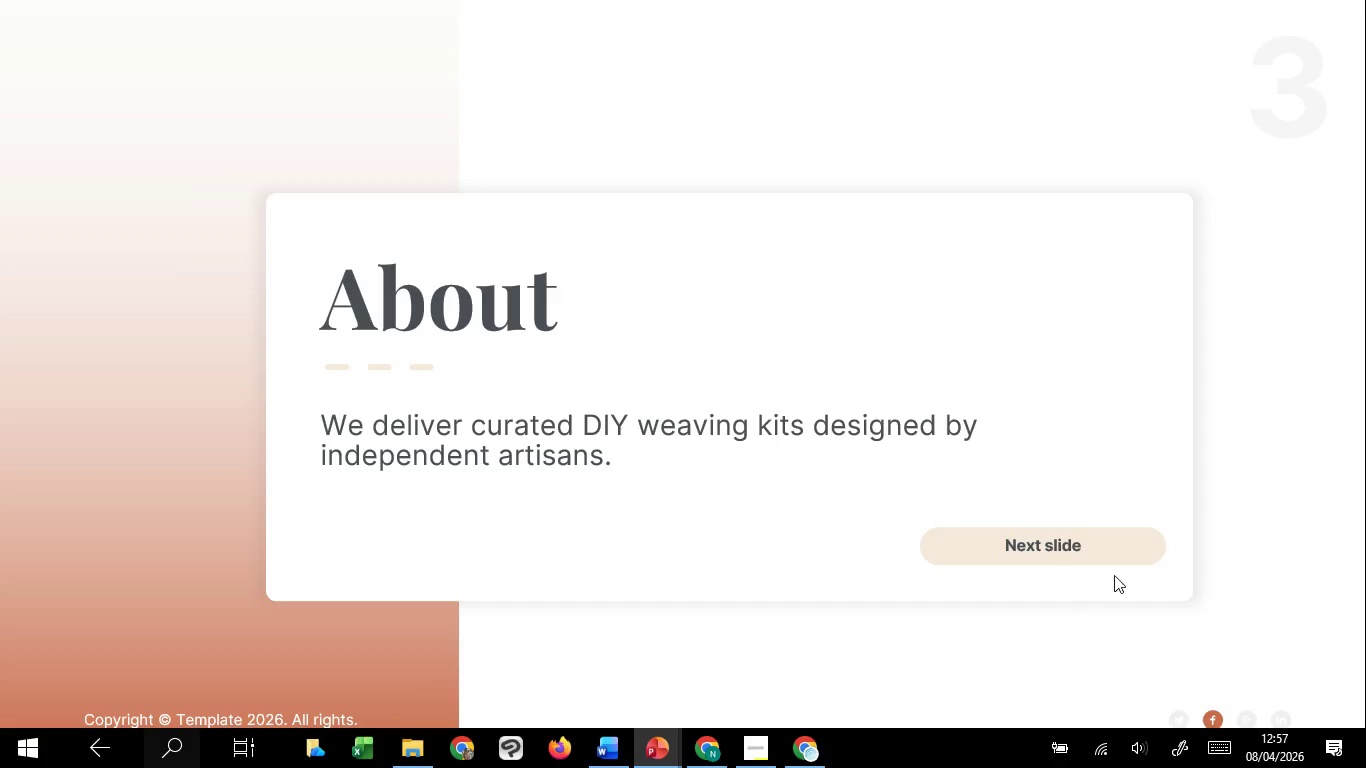 
wait(8.22)
 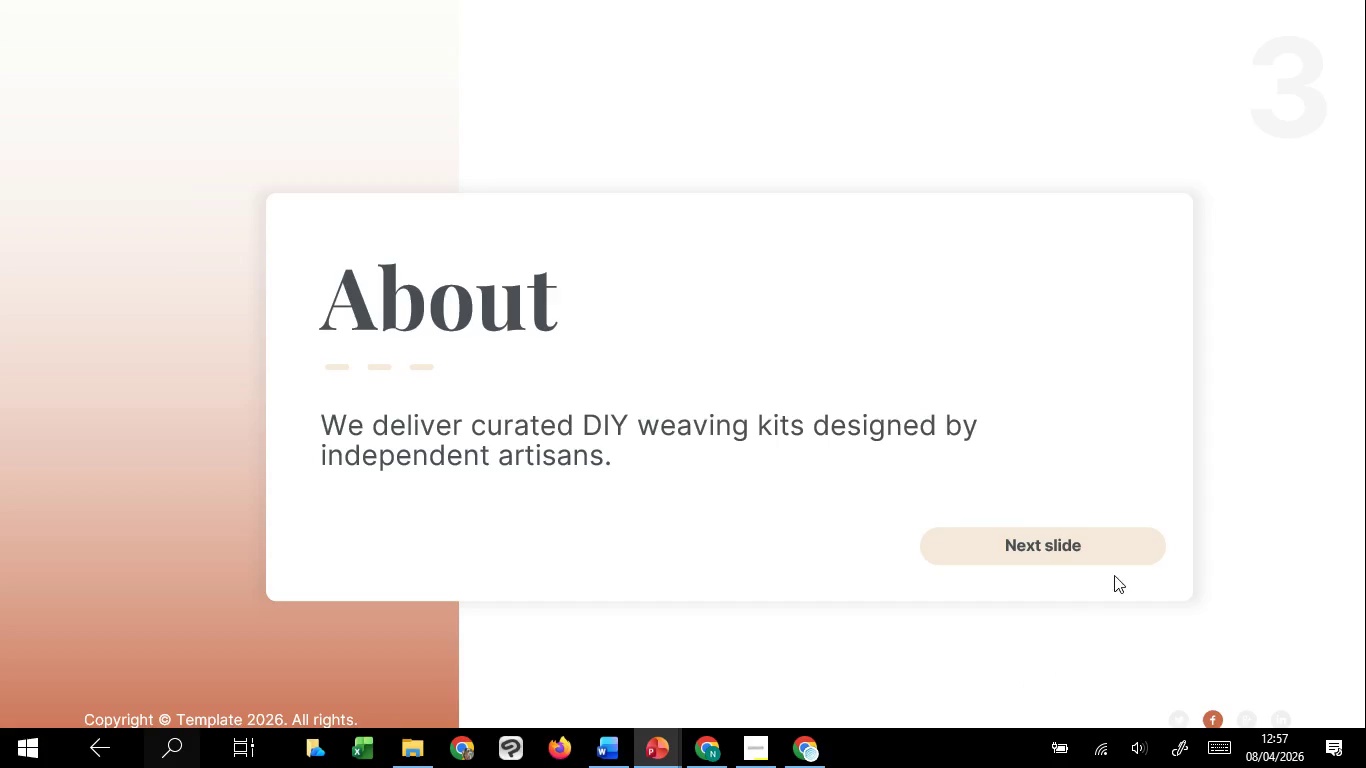 
key(Escape)
 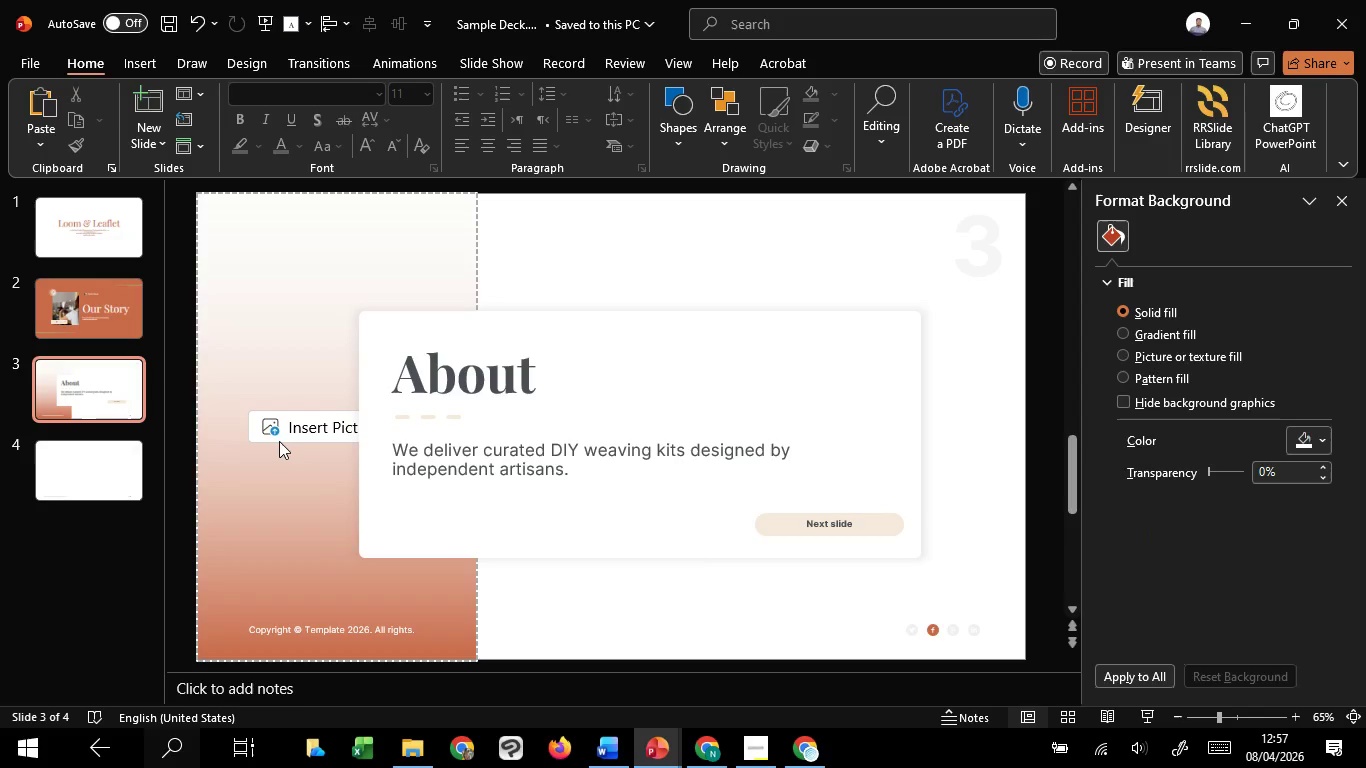 
left_click([278, 441])
 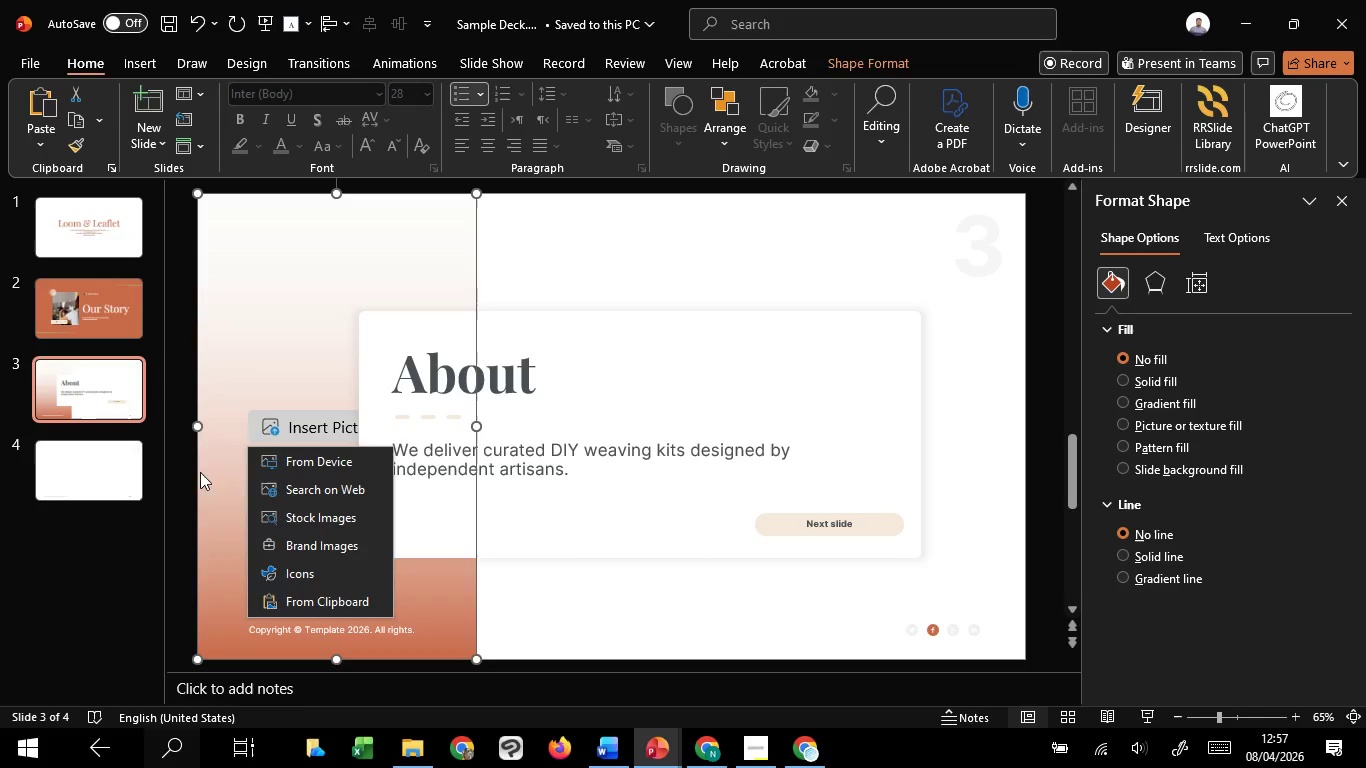 
left_click([204, 466])
 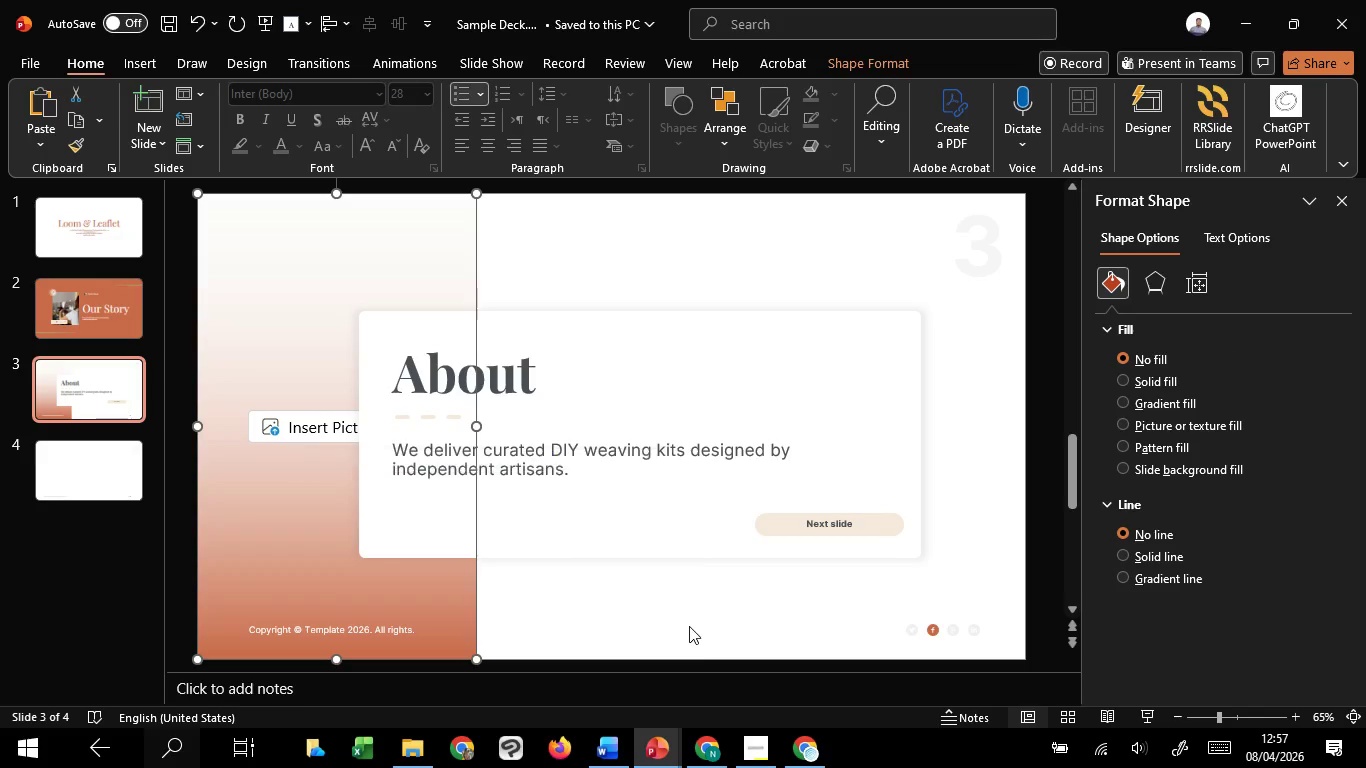 
left_click([667, 619])
 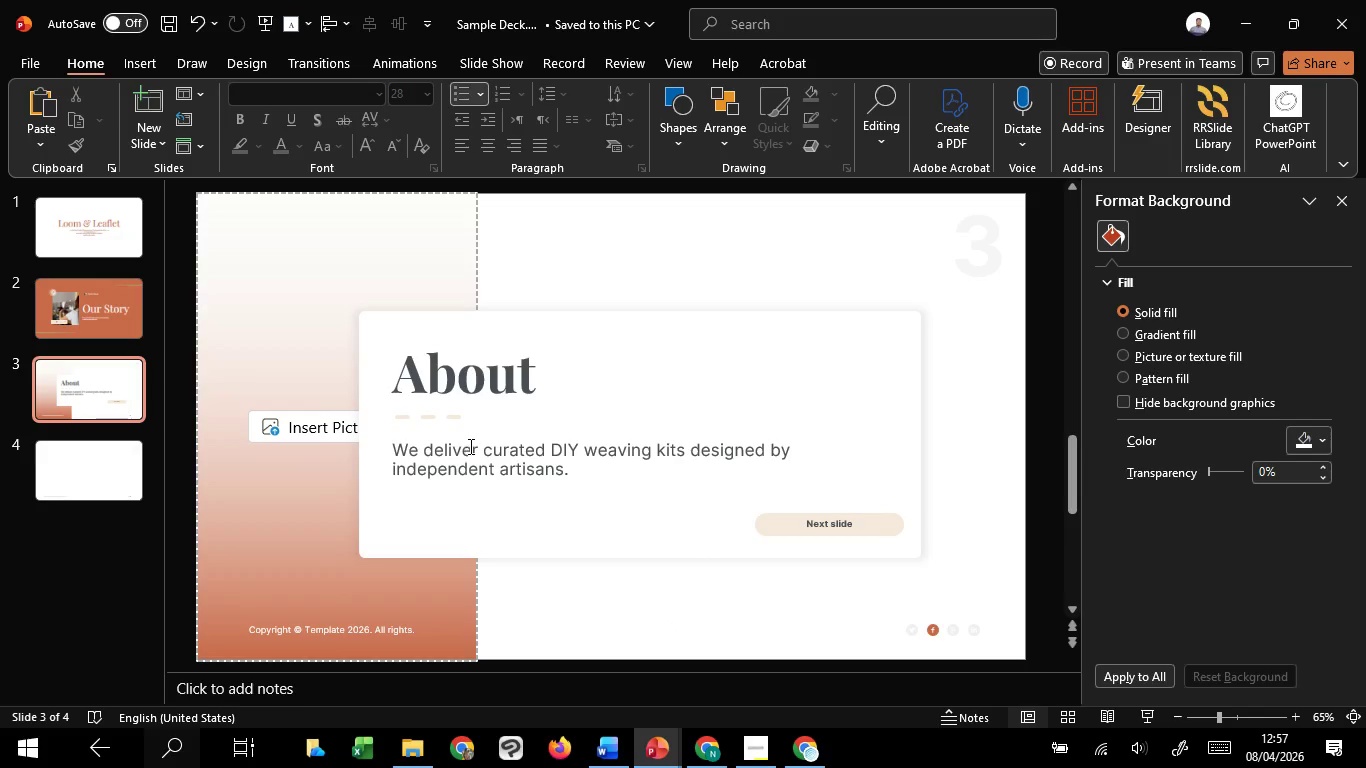 
hold_key(key=ControlLeft, duration=0.69)
scroll: coordinate [541, 517], scroll_direction: down, amount: 1.0
 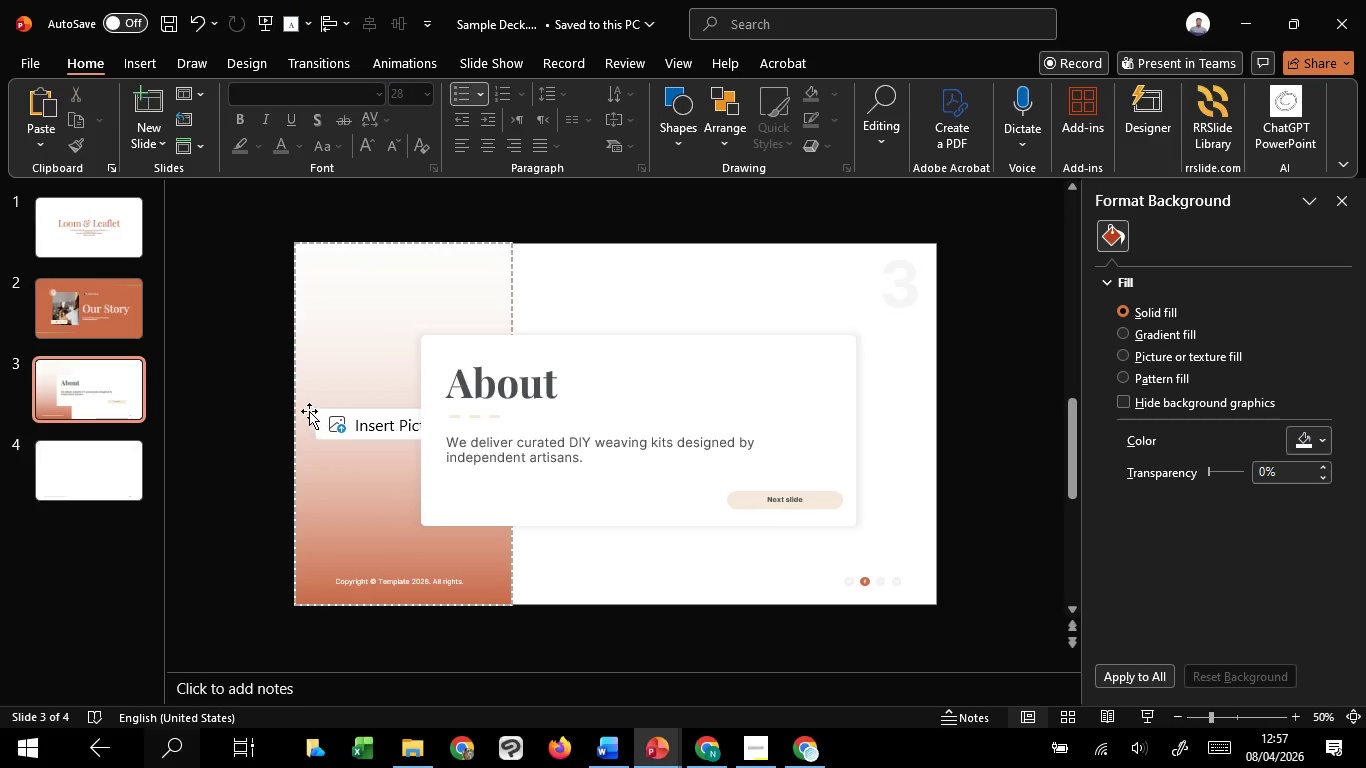 
key(Meta+Shift+S)
 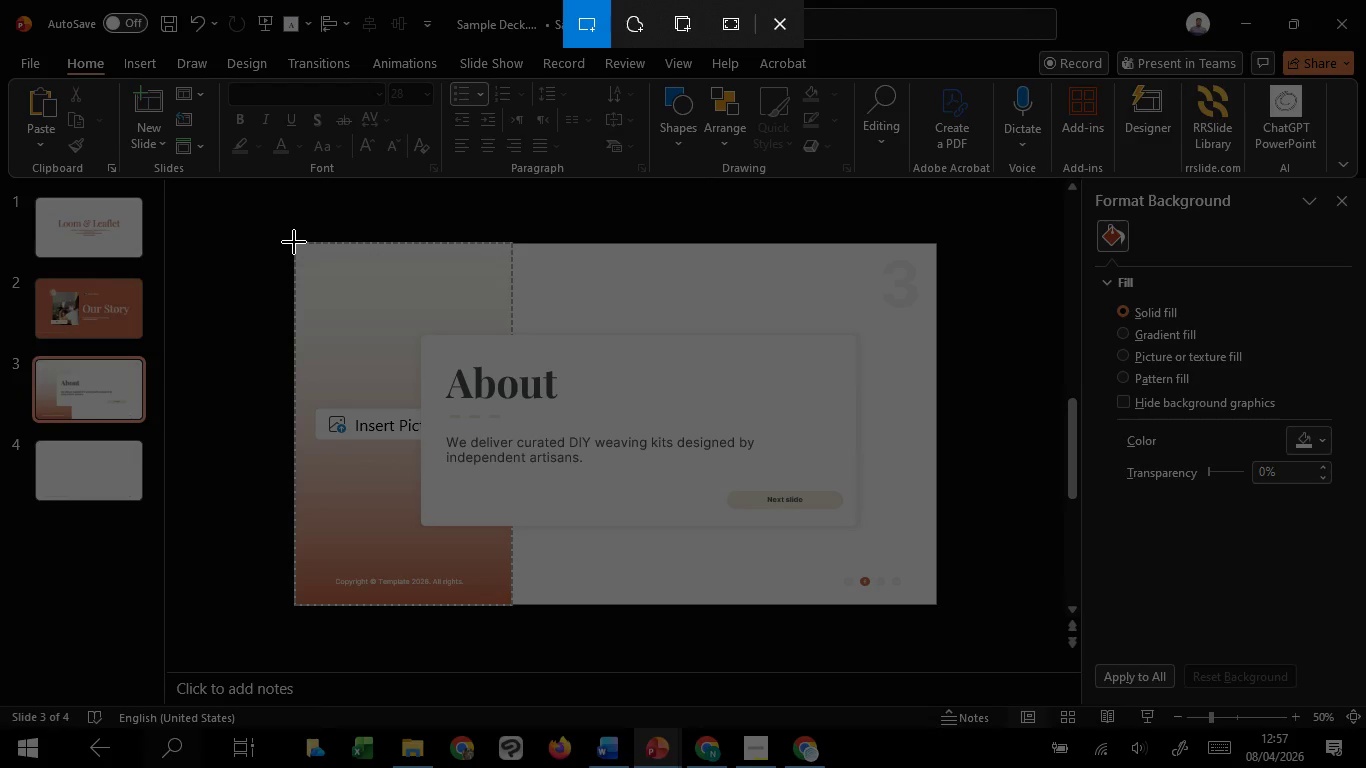 
left_click_drag(start_coordinate=[294, 242], to_coordinate=[938, 604])
 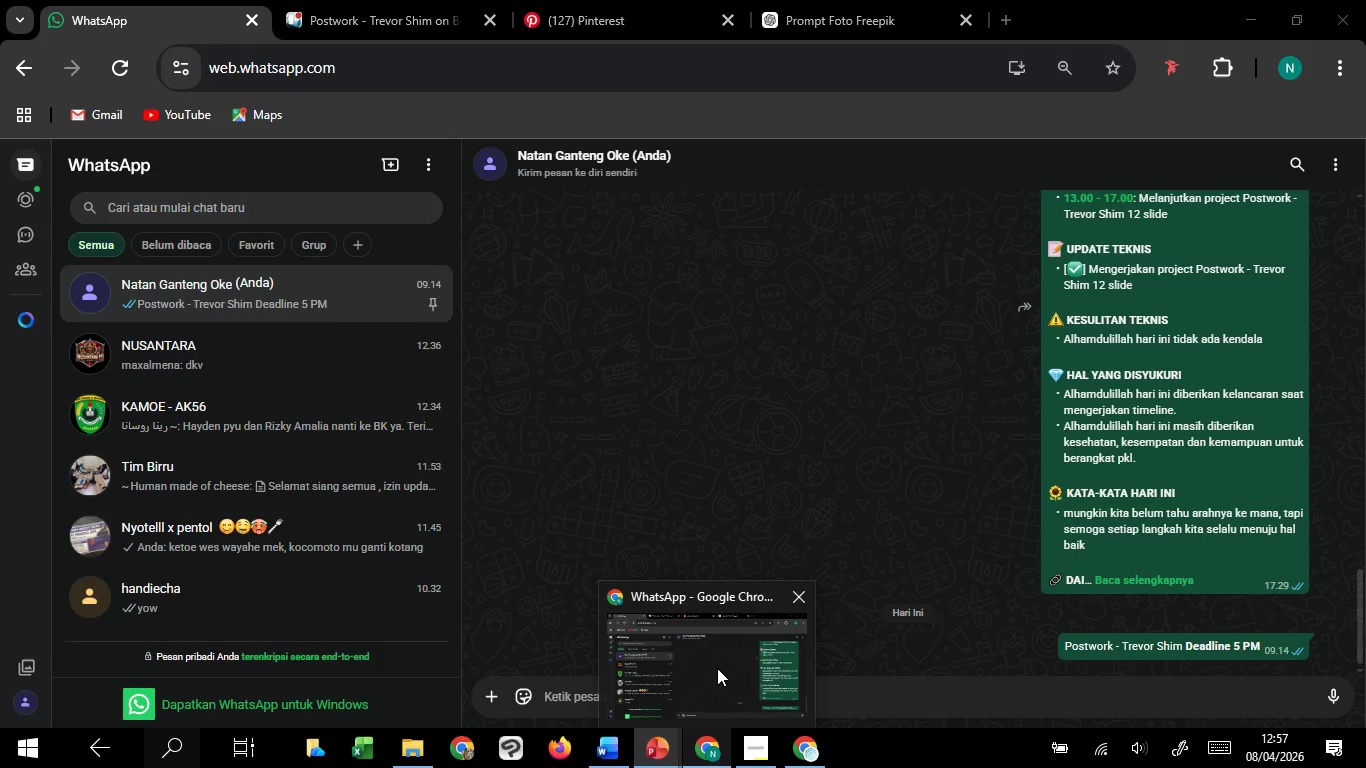 
left_click([717, 668])
 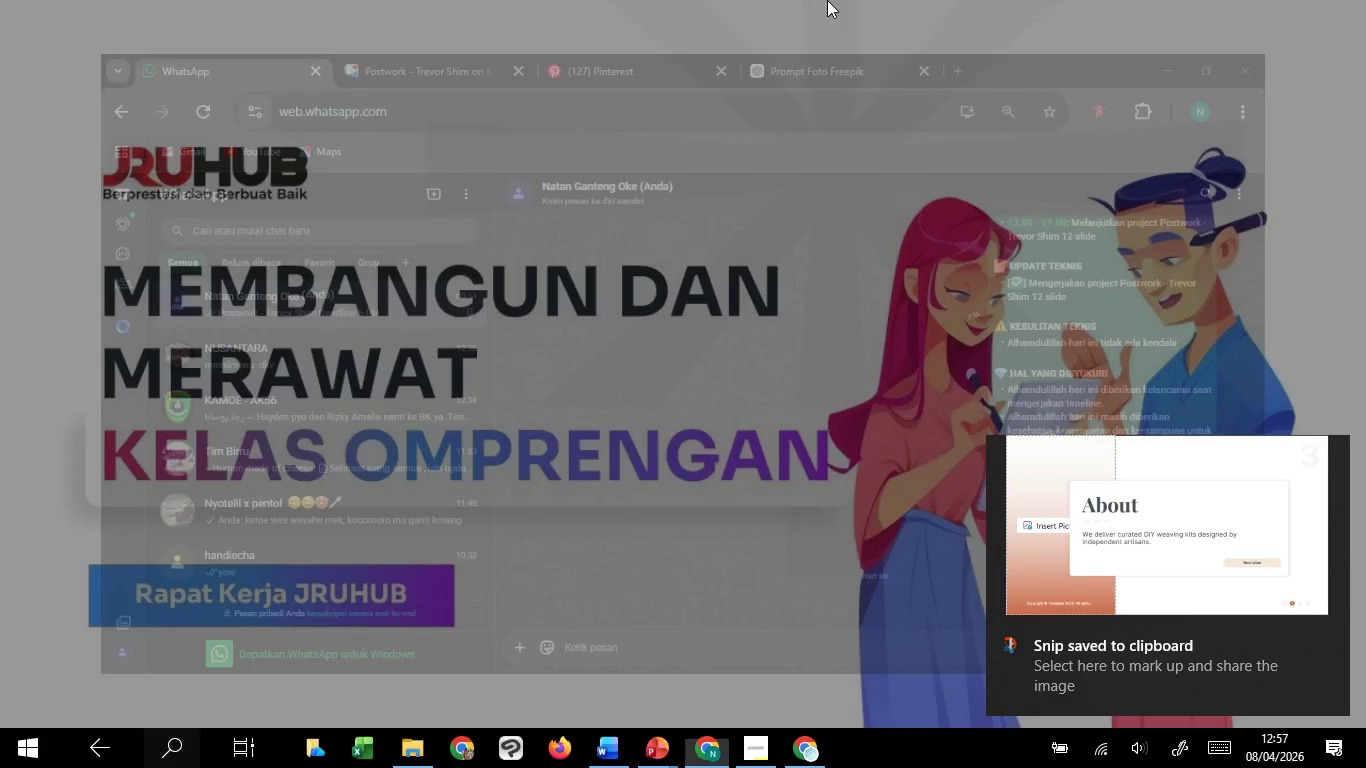 
left_click([842, 2])
 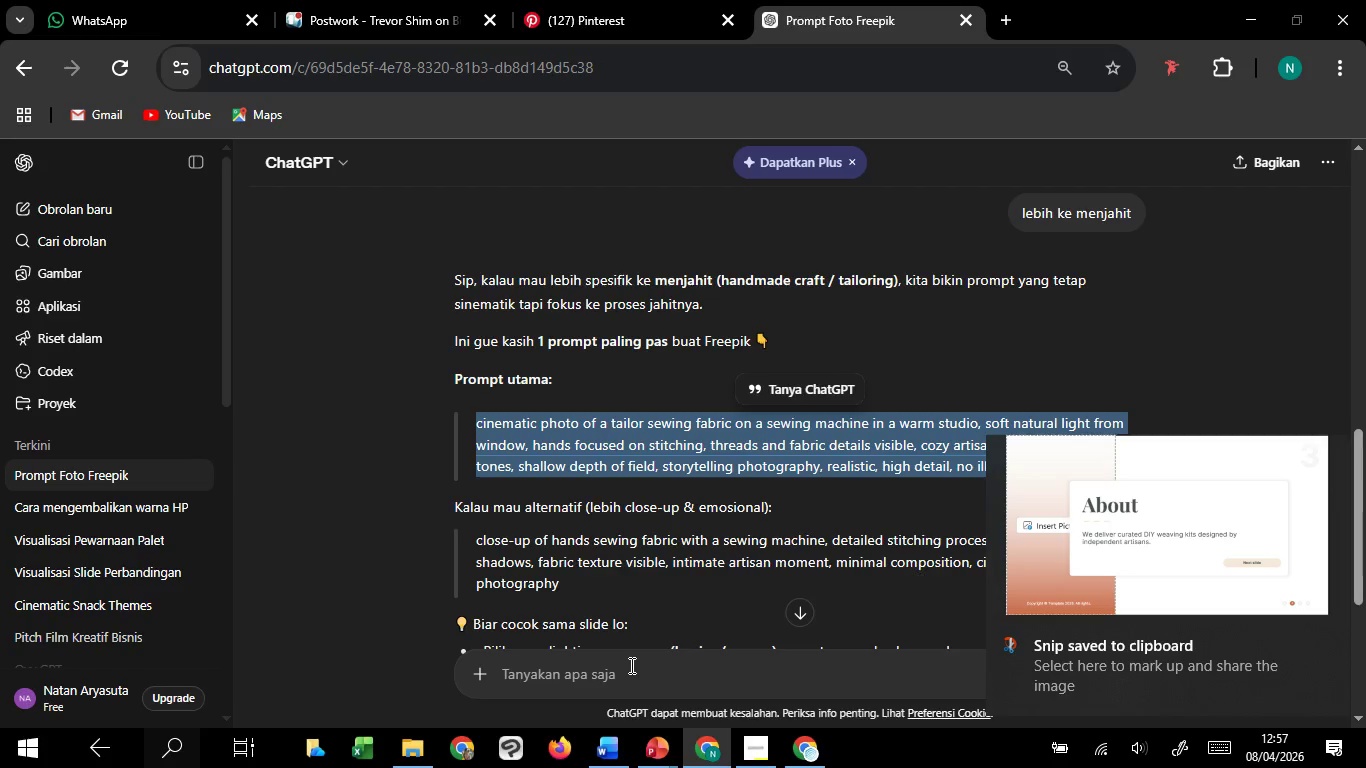 
left_click([644, 672])
 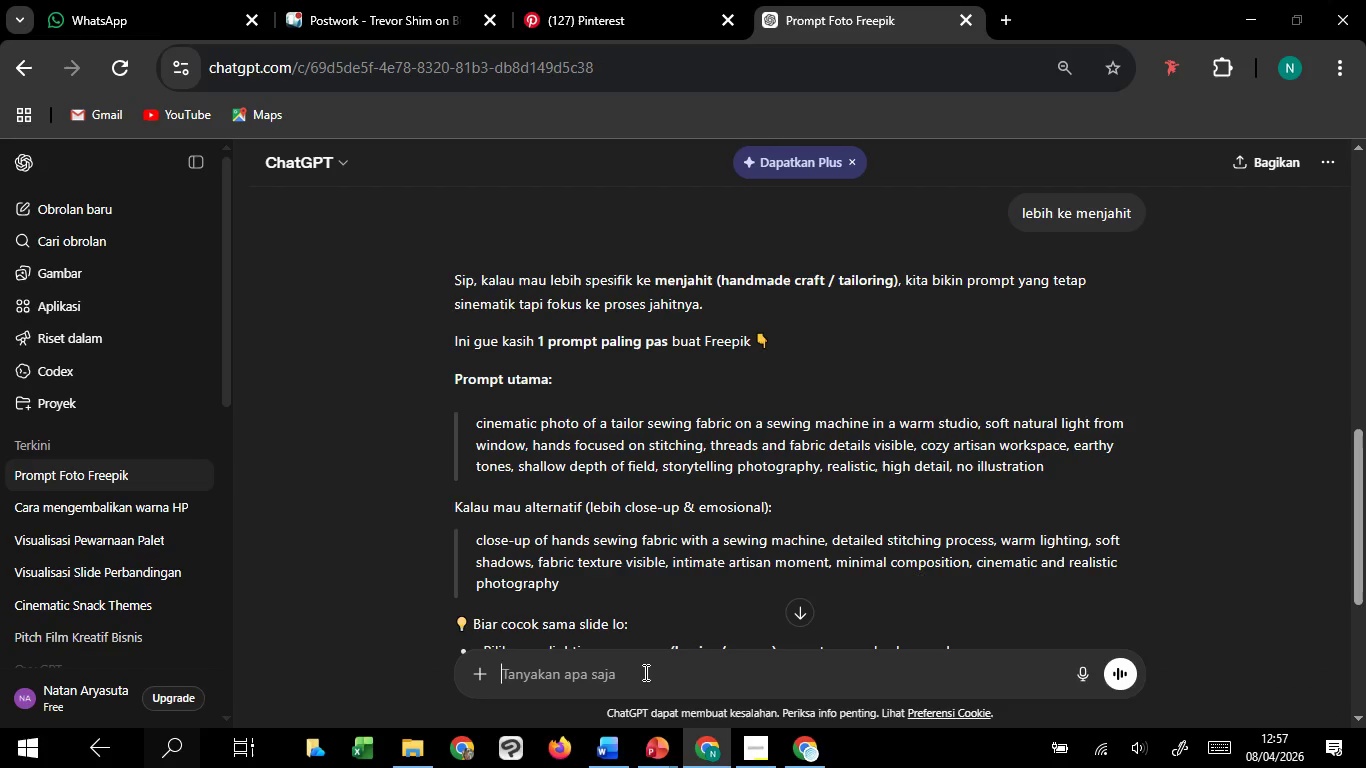 
key(Control+V)
 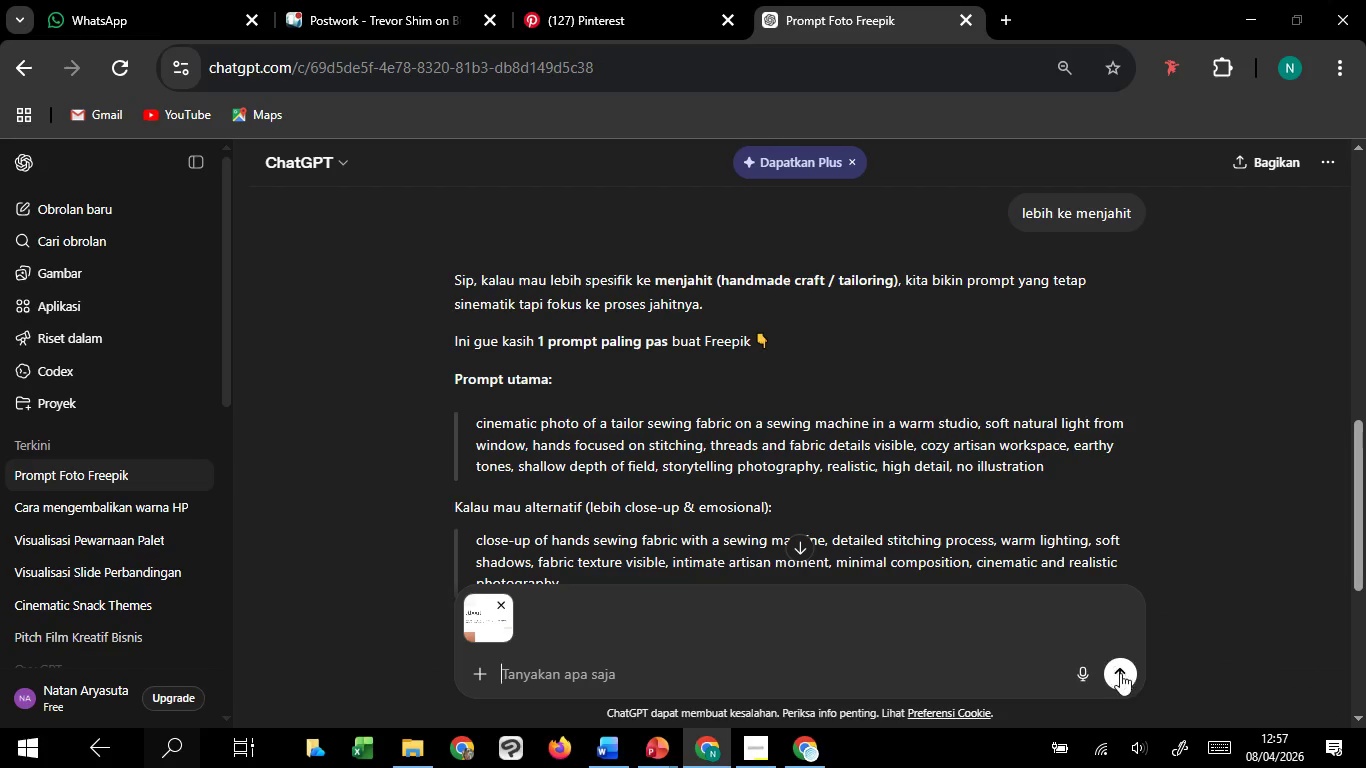 
left_click([1120, 673])
 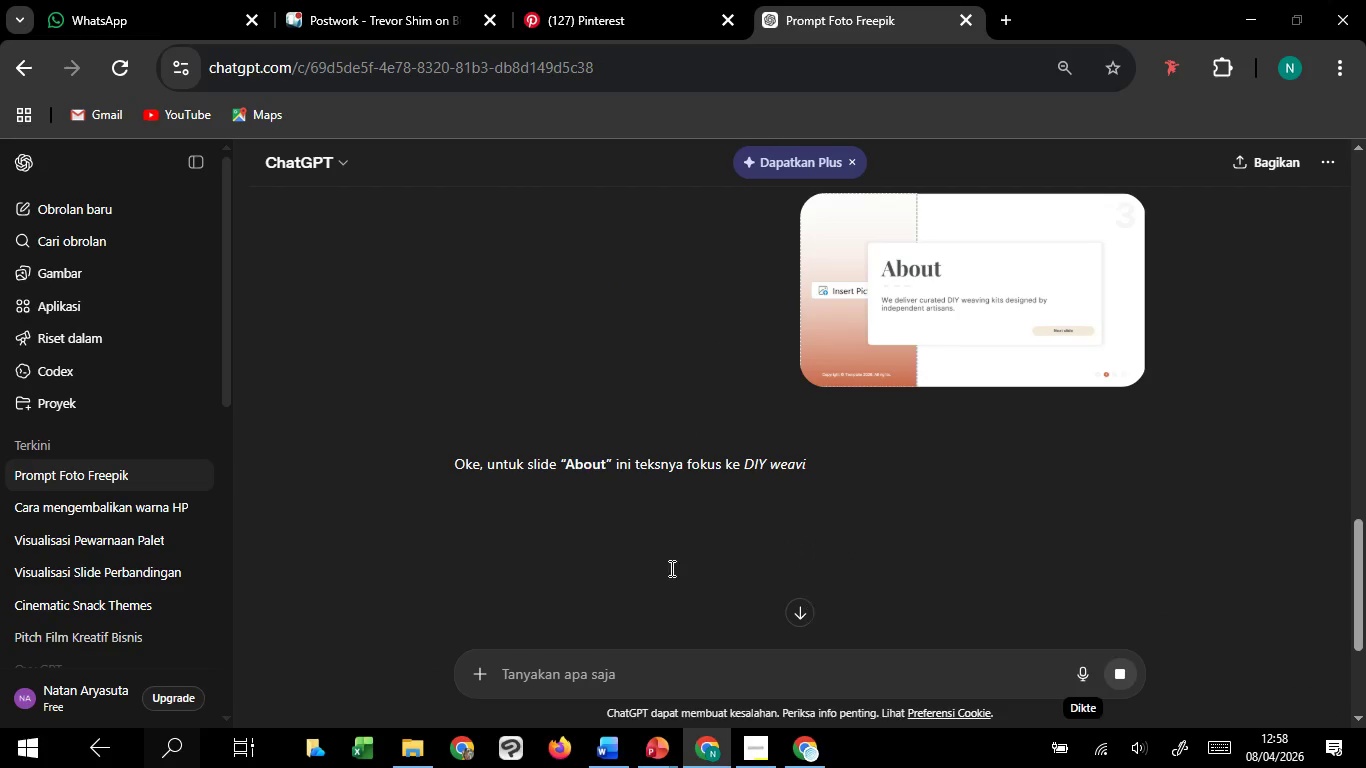 
scroll: coordinate [608, 496], scroll_direction: down, amount: 1.0
 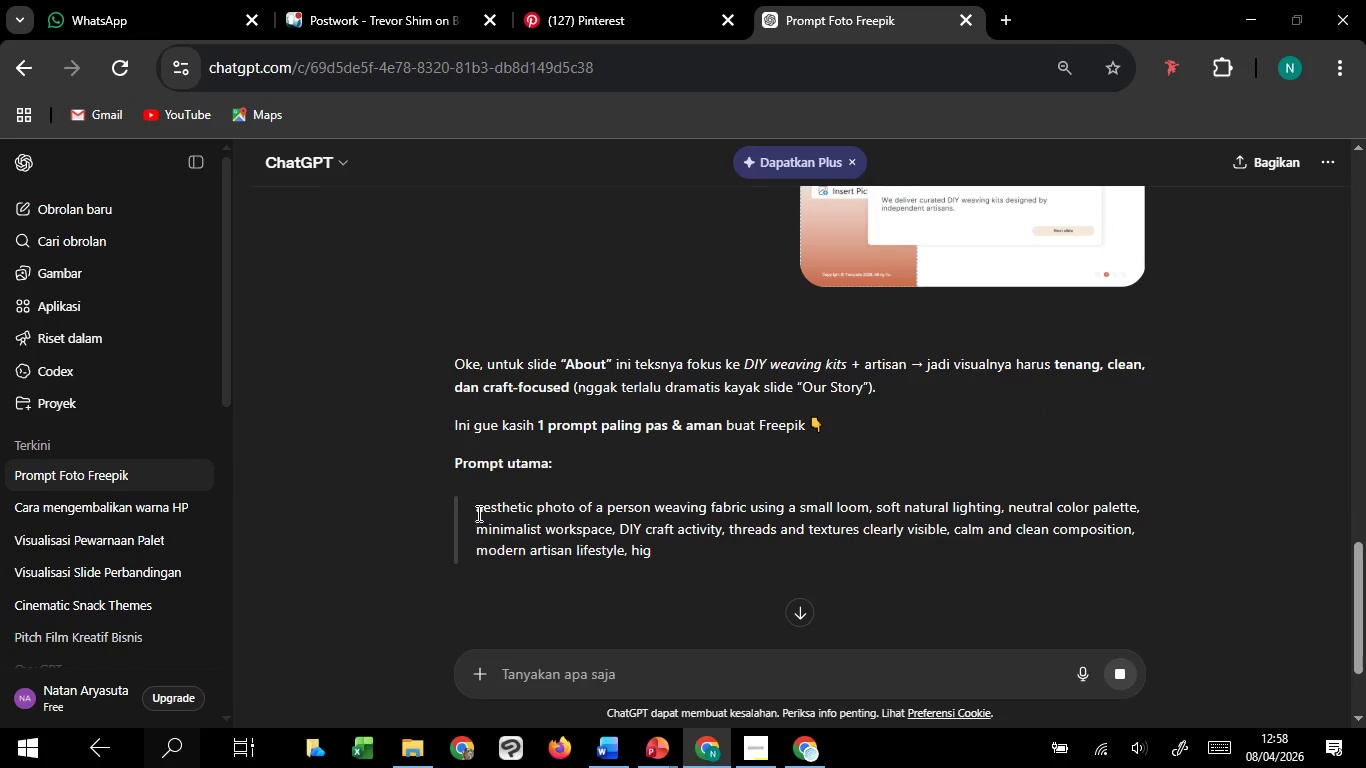 
left_click_drag(start_coordinate=[477, 513], to_coordinate=[962, 565])
 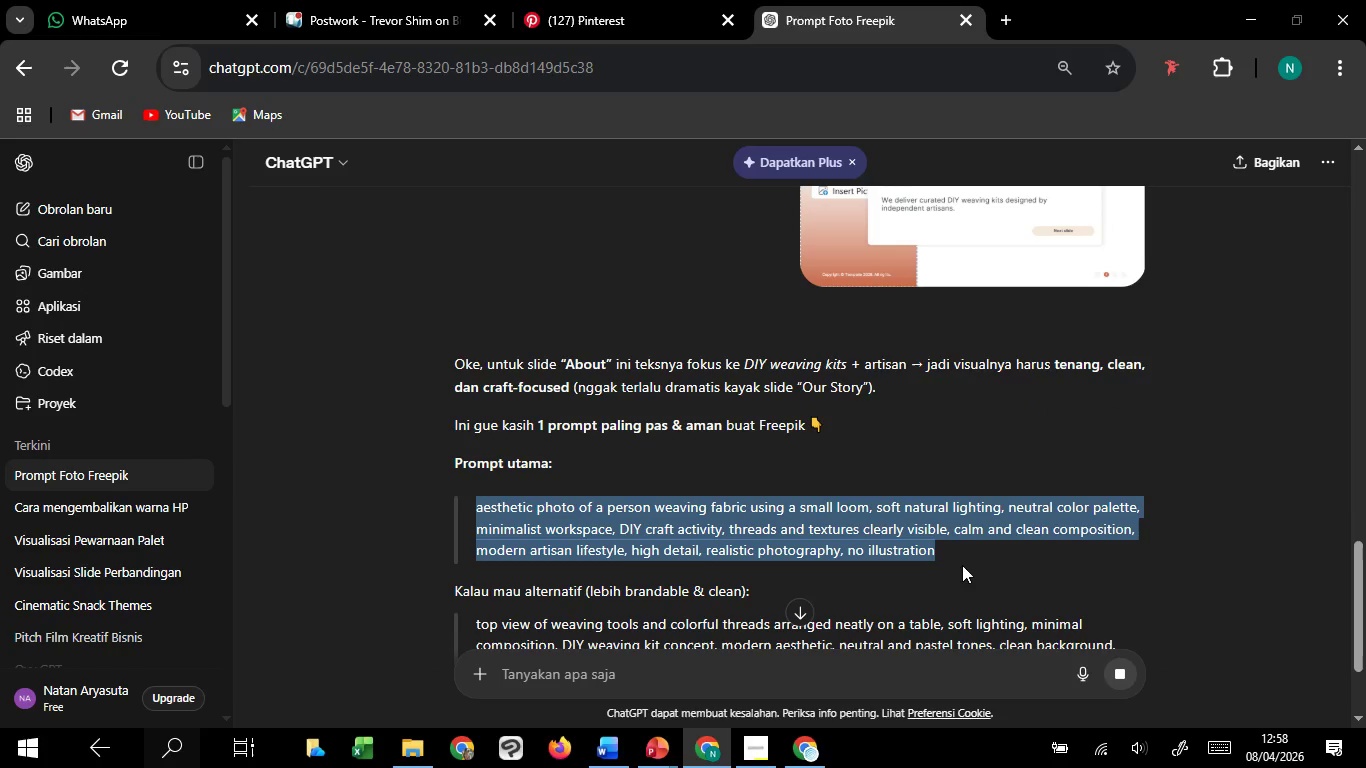 
key(Control+V)
 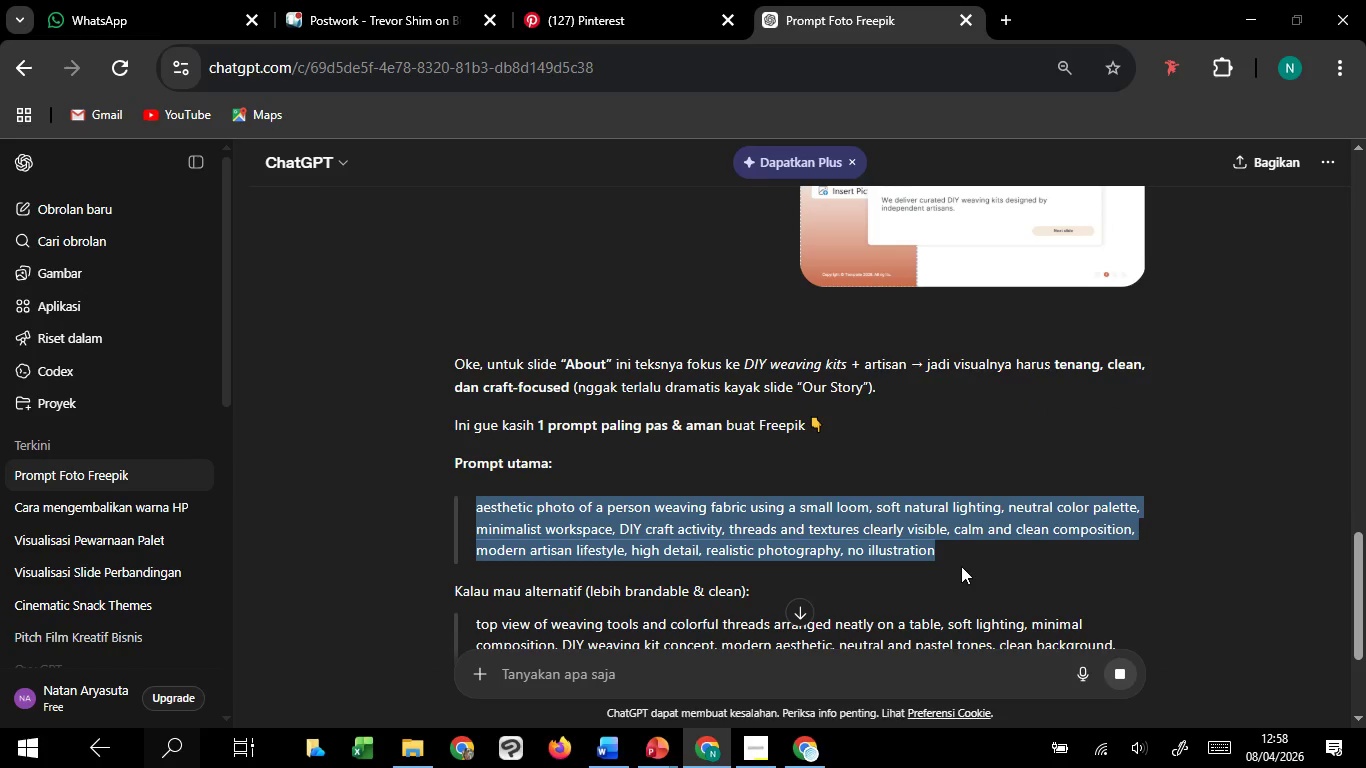 
key(Control+V)
 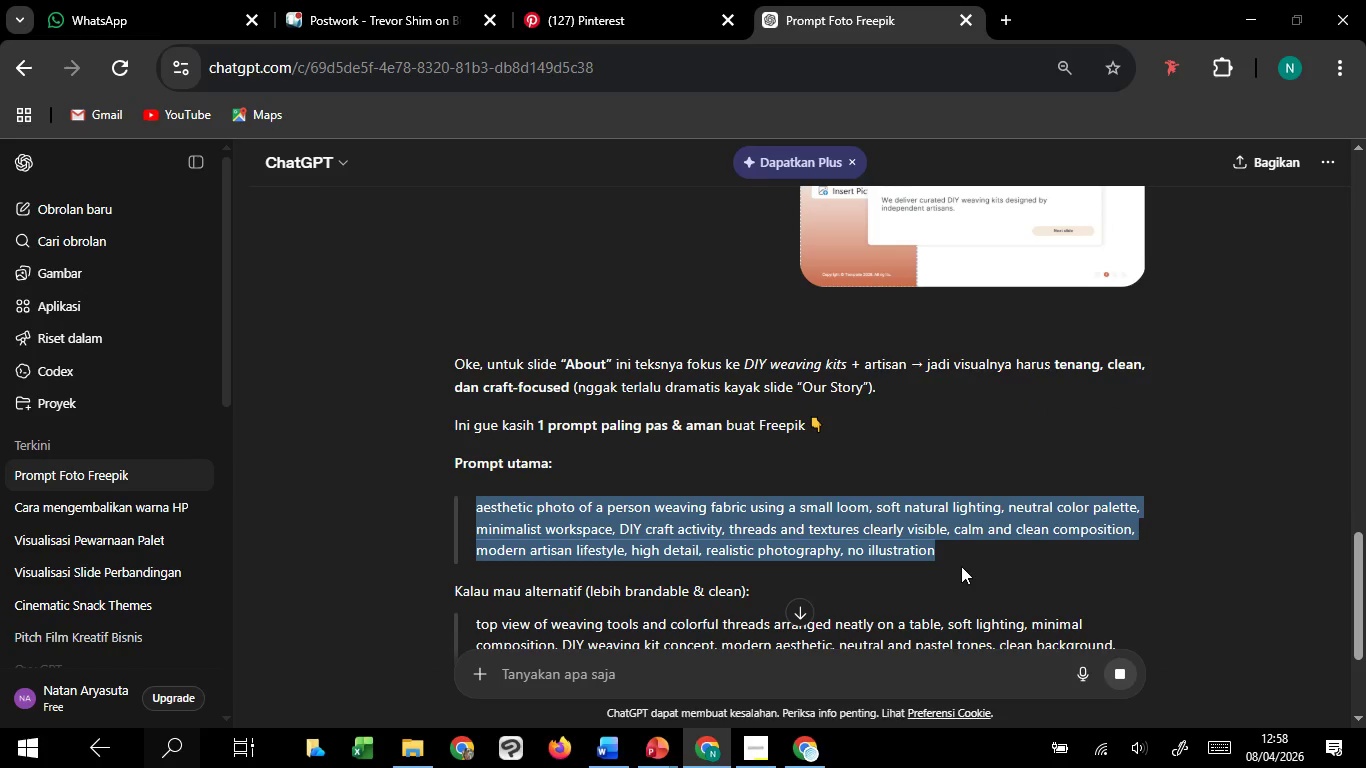 
key(Control+V)
 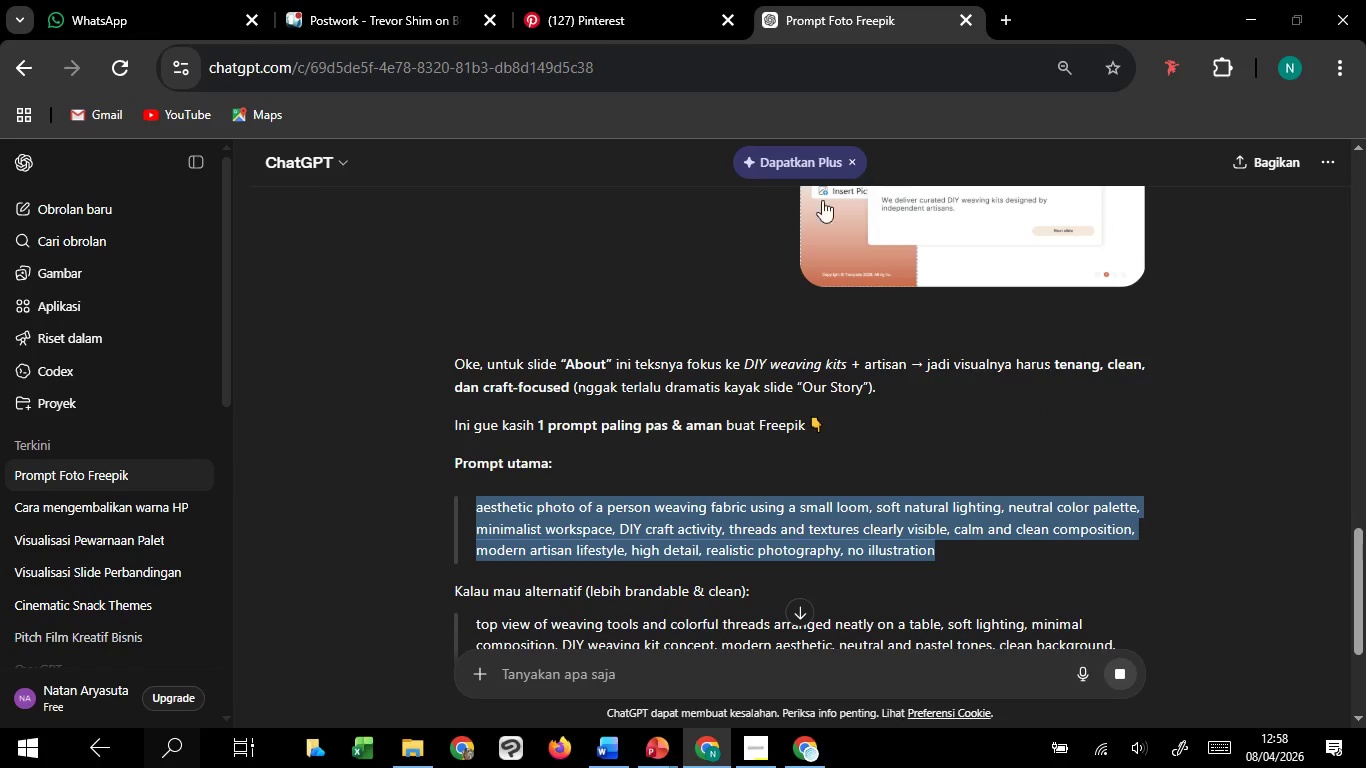 
key(Control+V)
 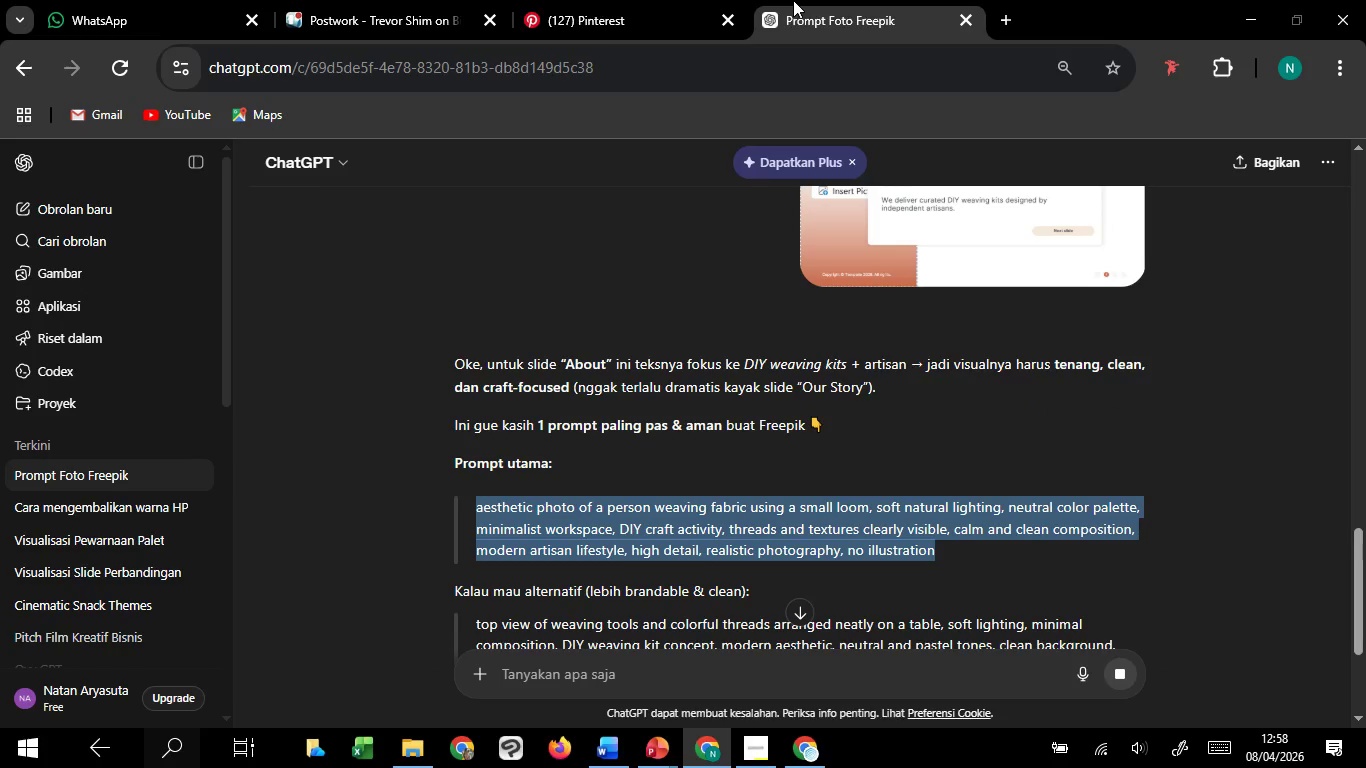 
left_click([793, 0])
 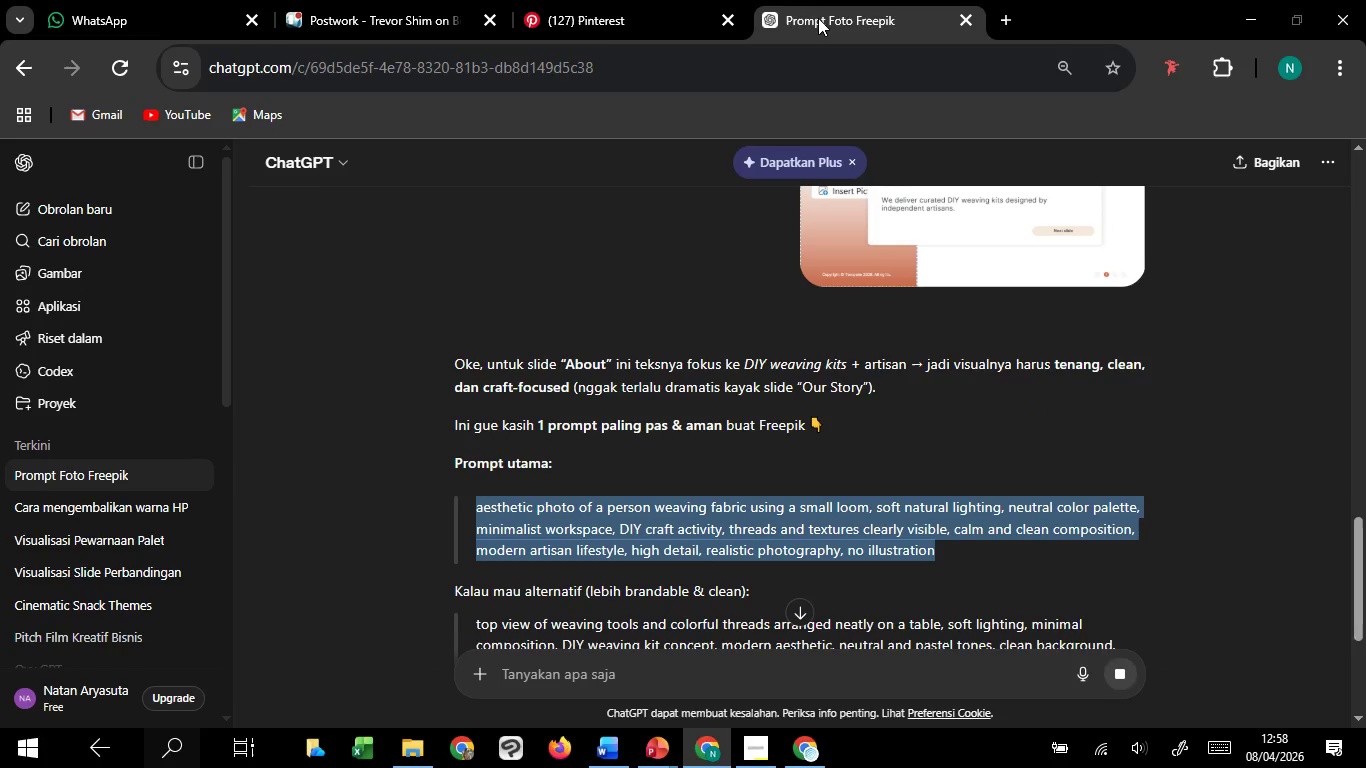 
double_click([818, 18])
 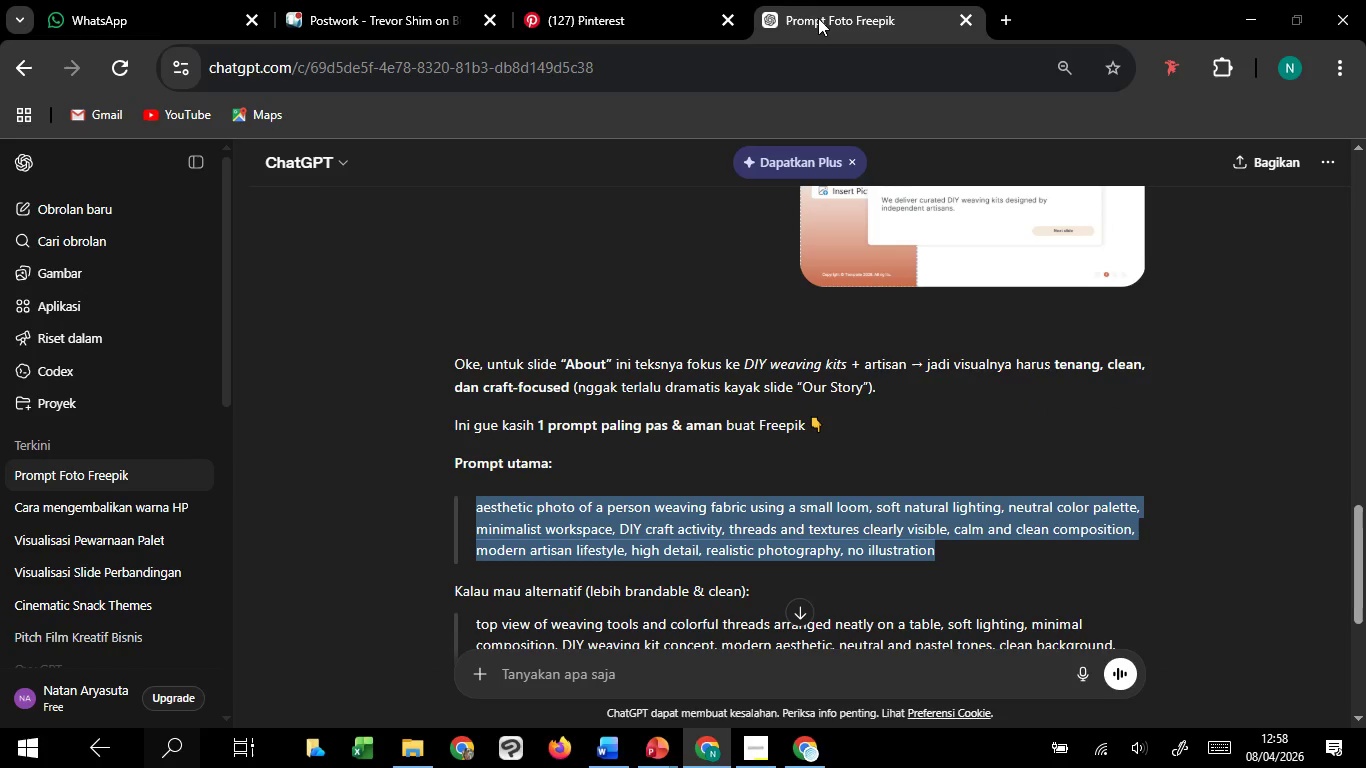 
triple_click([818, 18])
 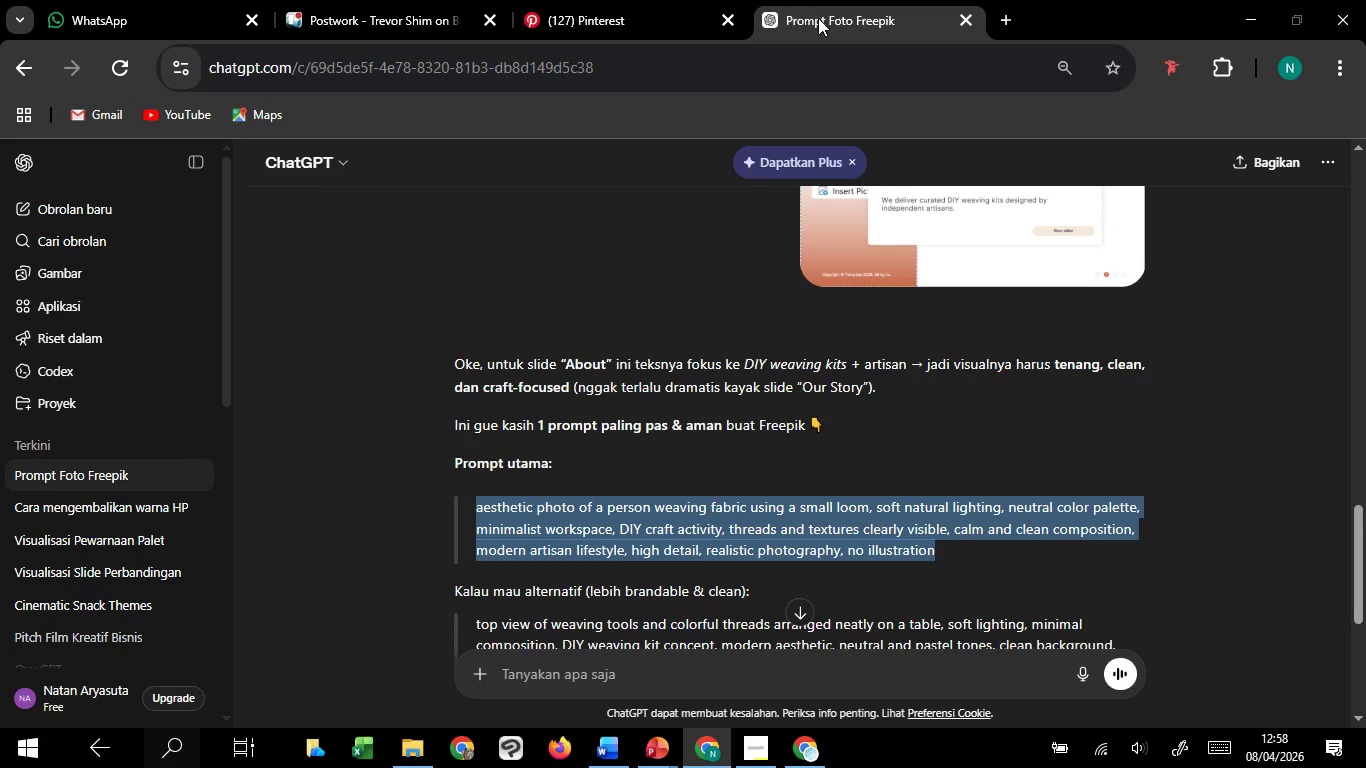 
triple_click([818, 18])
 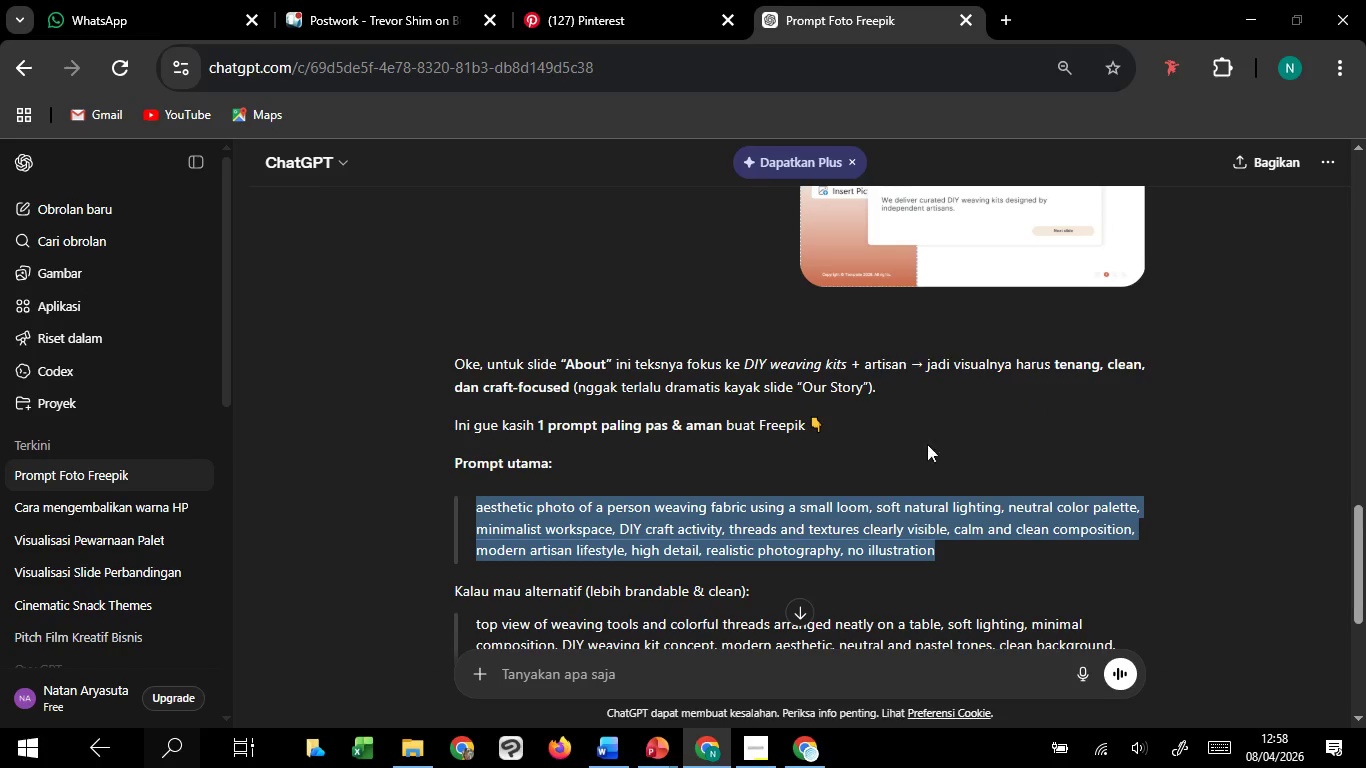 
left_click([927, 474])
 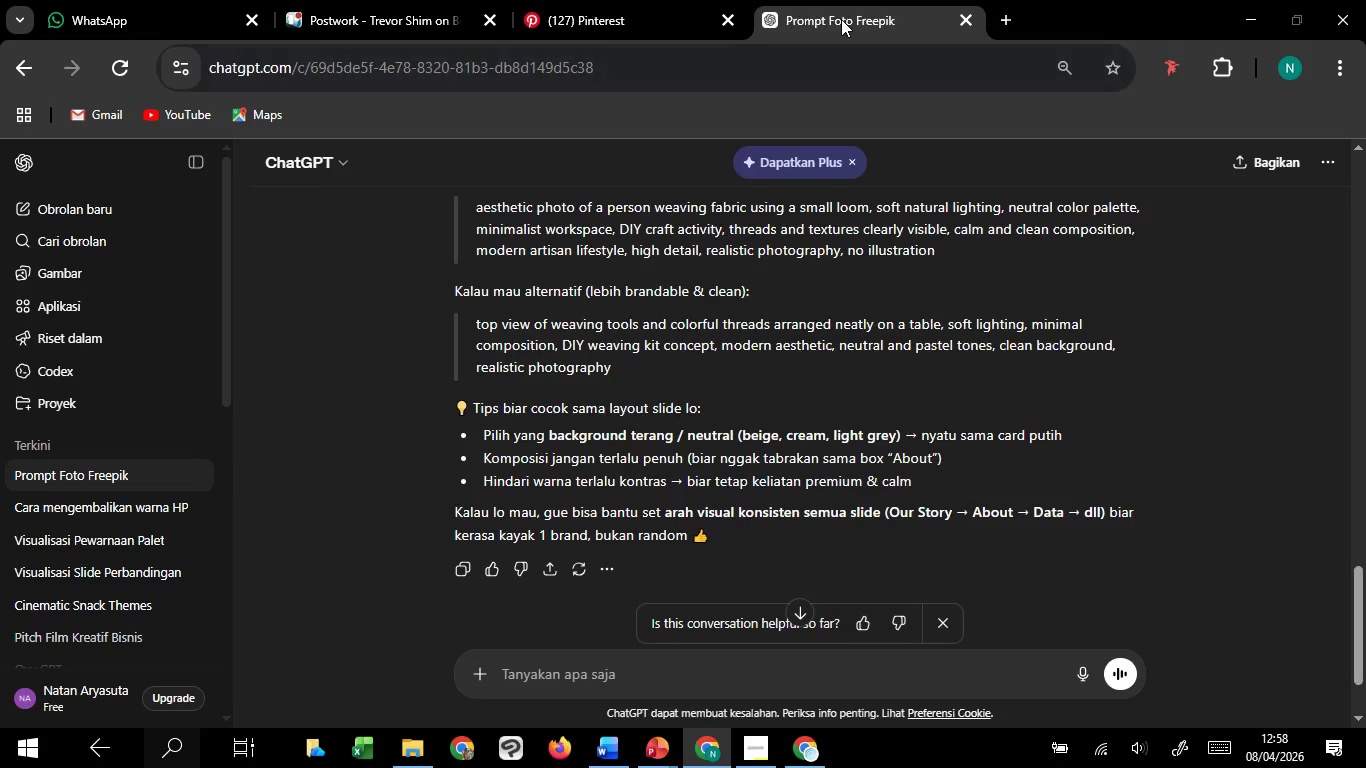 
scroll: coordinate [928, 473], scroll_direction: down, amount: 3.0
 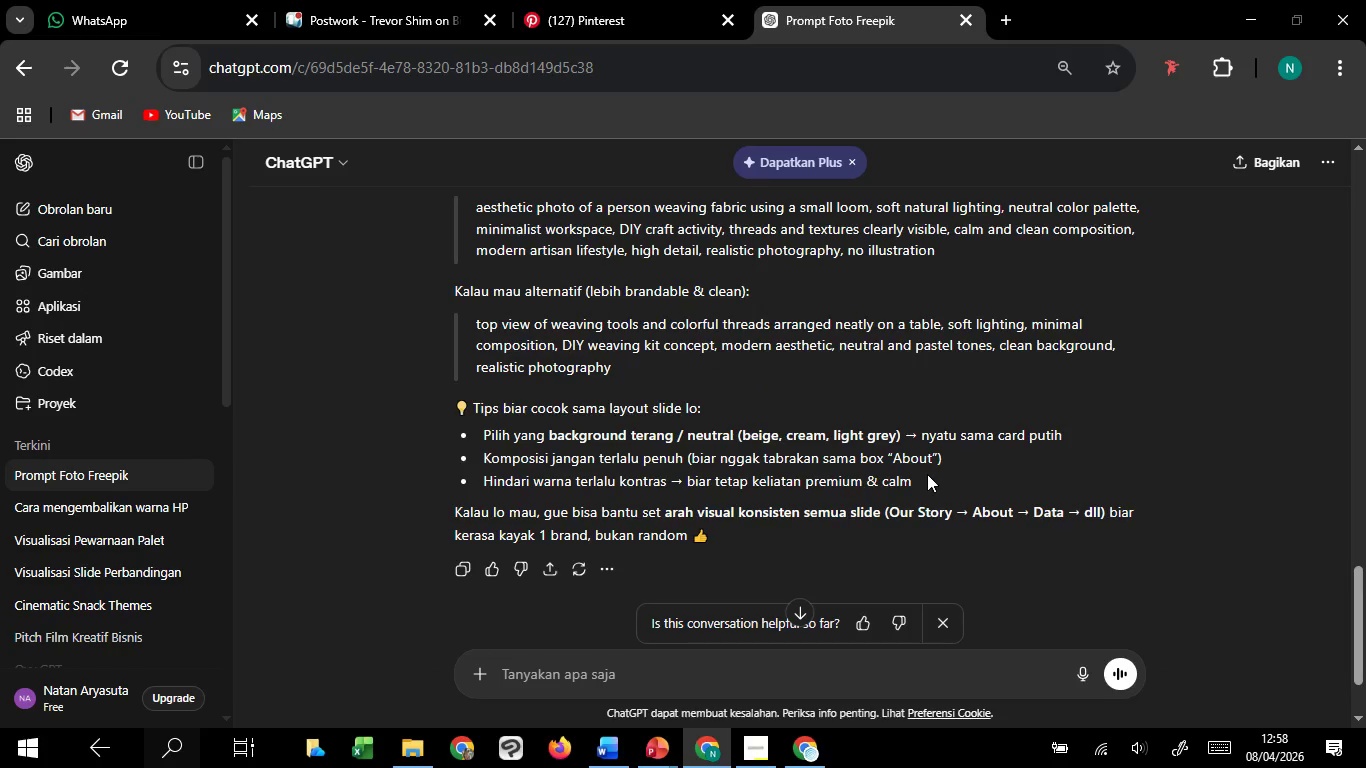 
left_click([841, 19])
 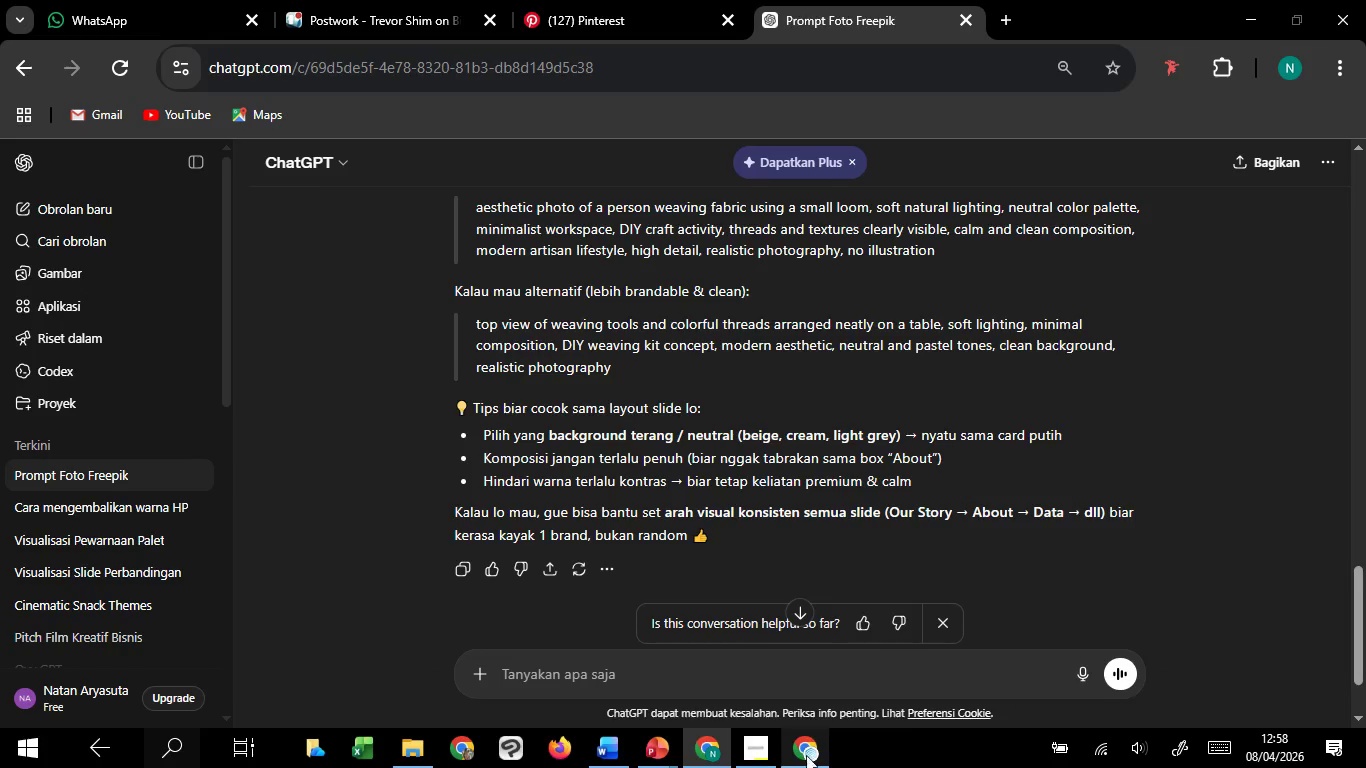 
left_click([809, 673])
 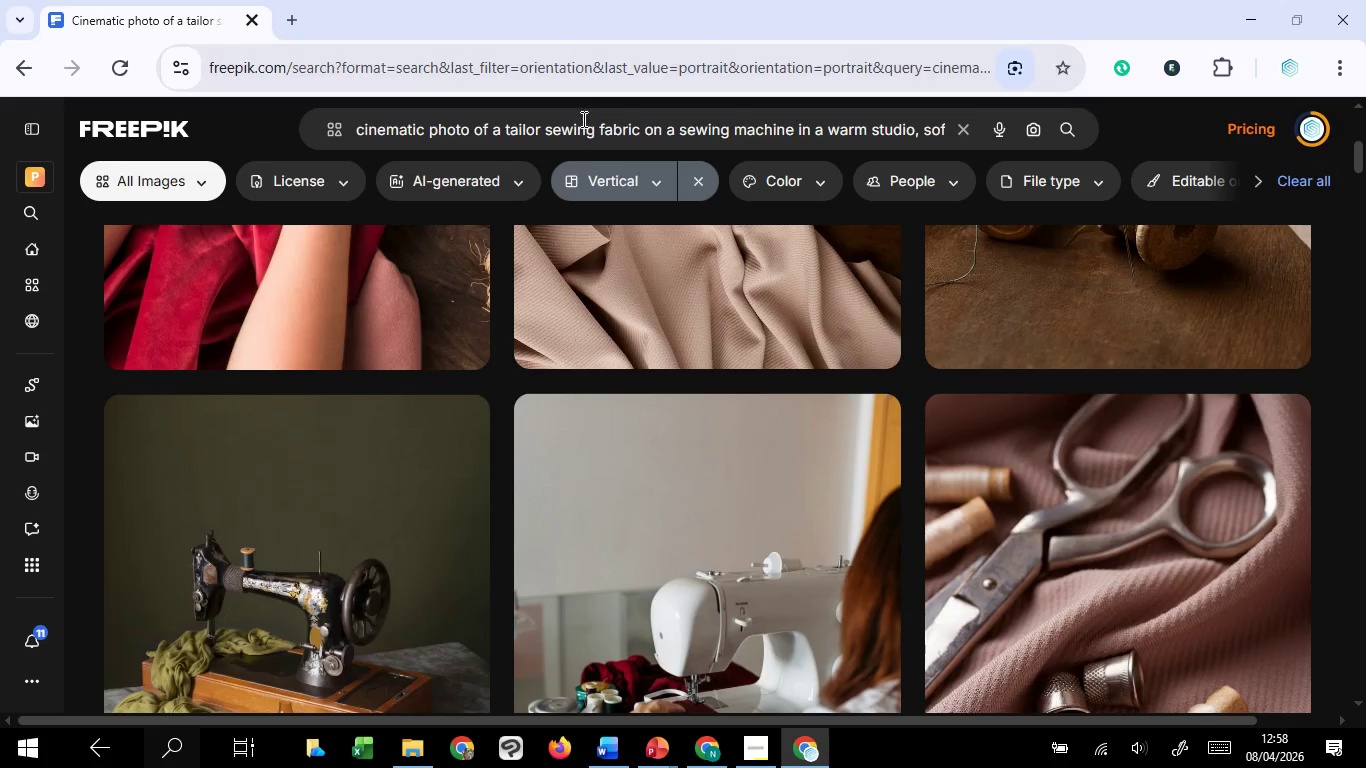 
left_click([581, 133])
 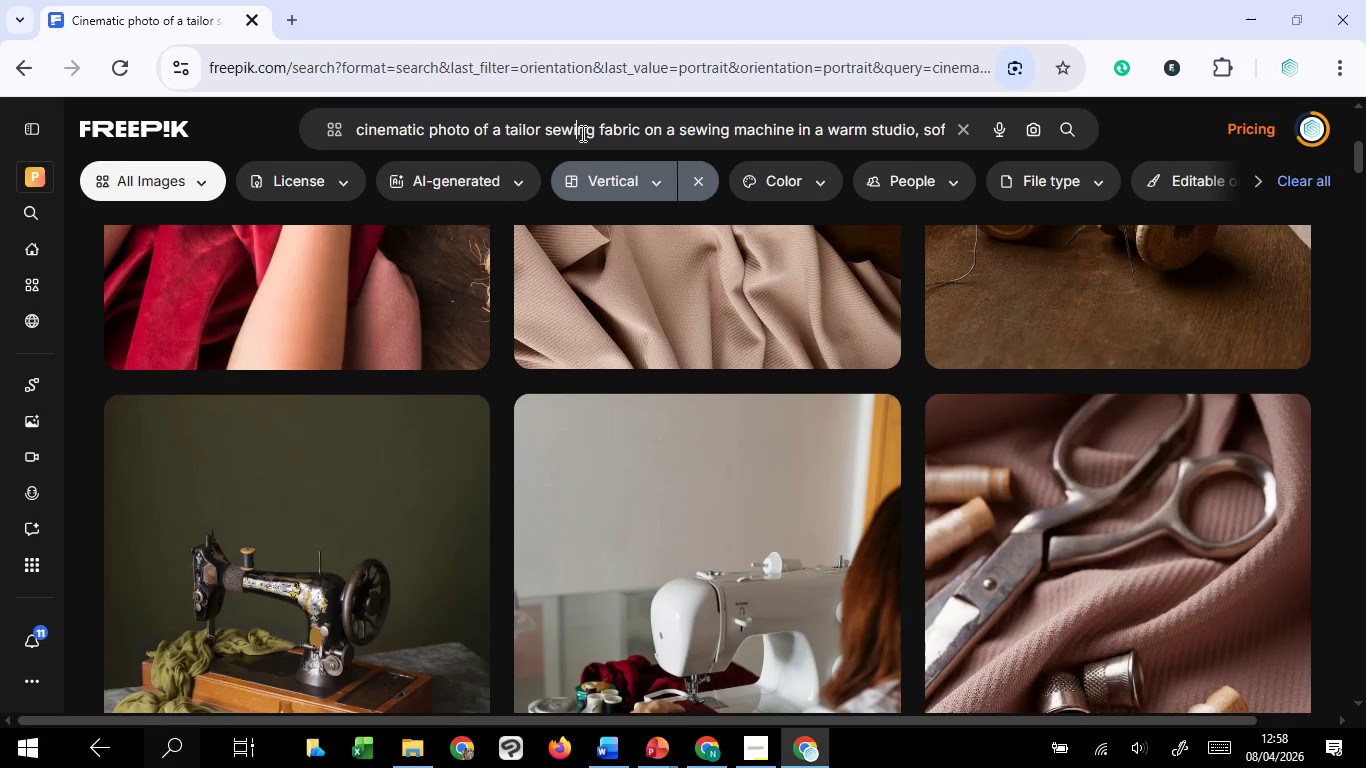 
key(Control+A)
 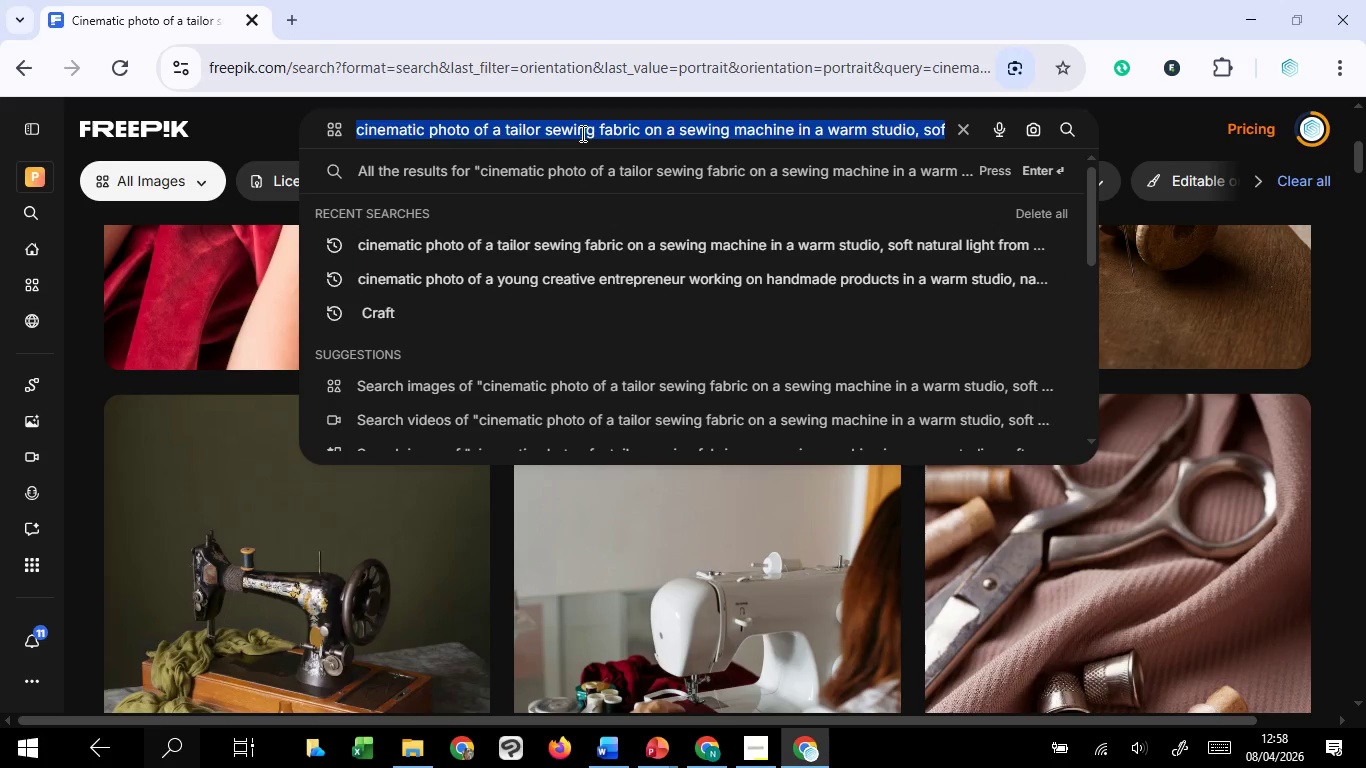 
key(Control+V)
 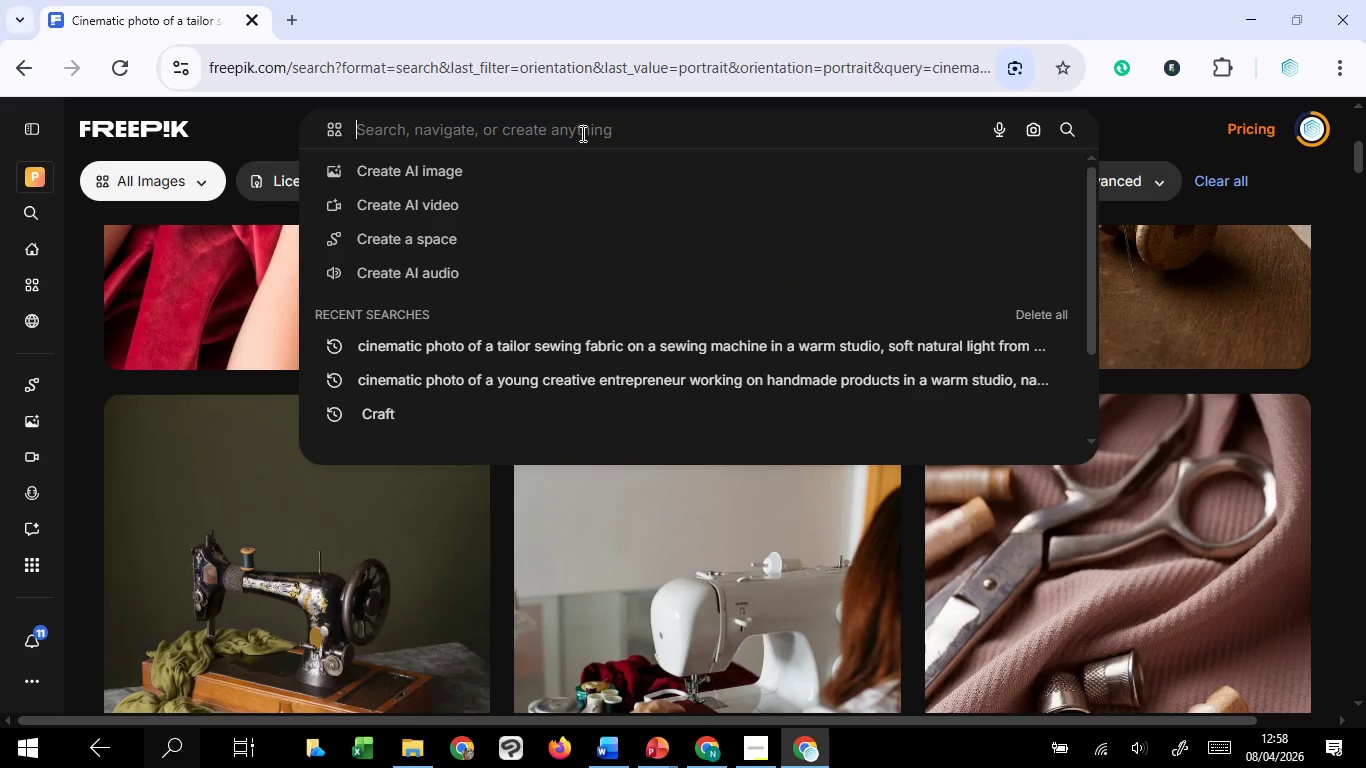 
key(Control+V)
 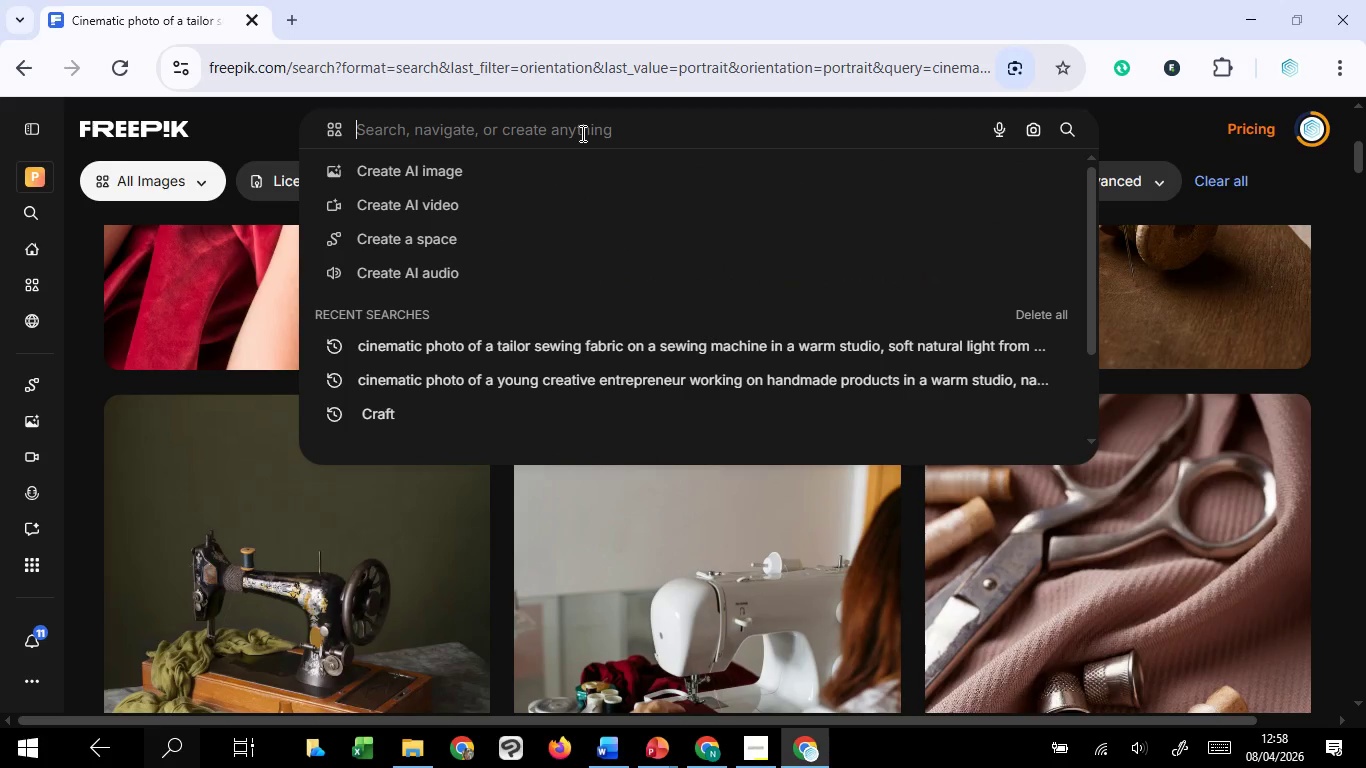 
key(Control+V)
 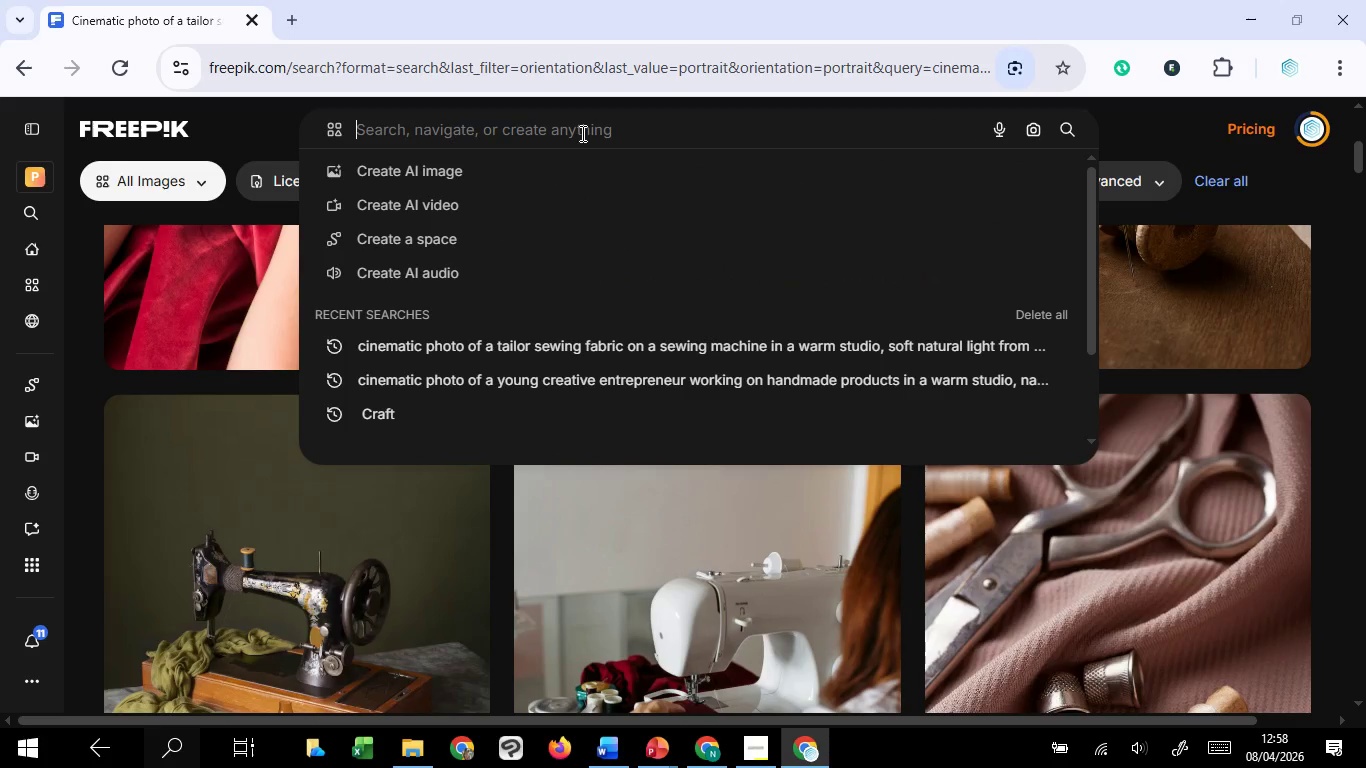 
key(Control+V)
 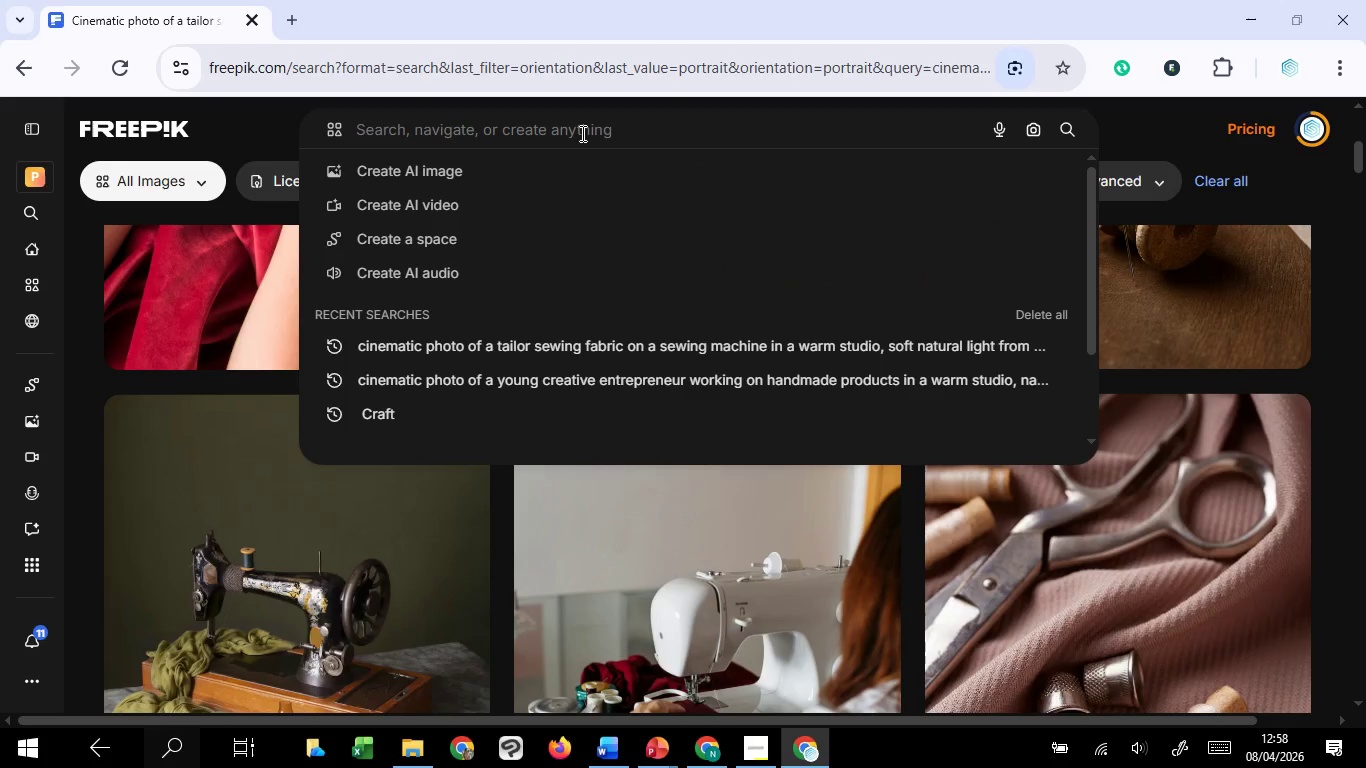 
key(Control+V)
 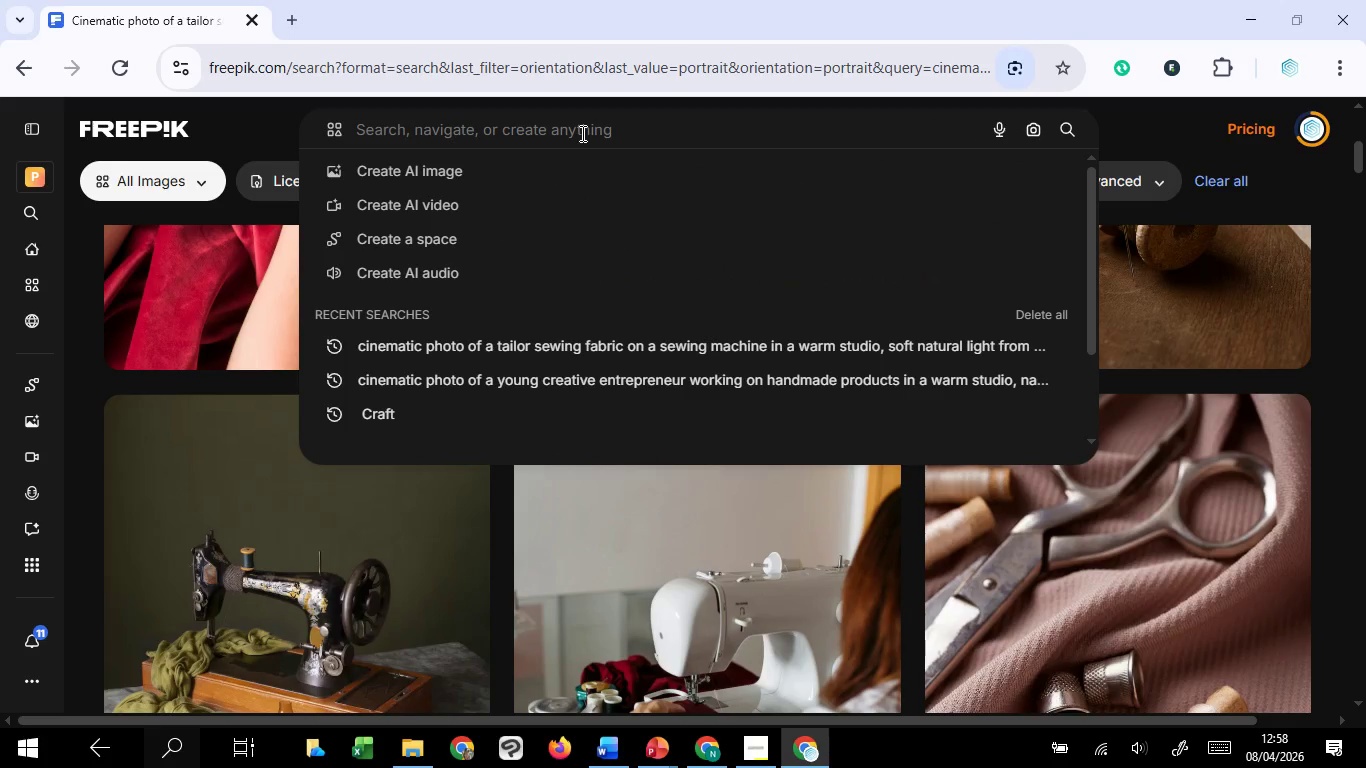 
key(Control+V)
 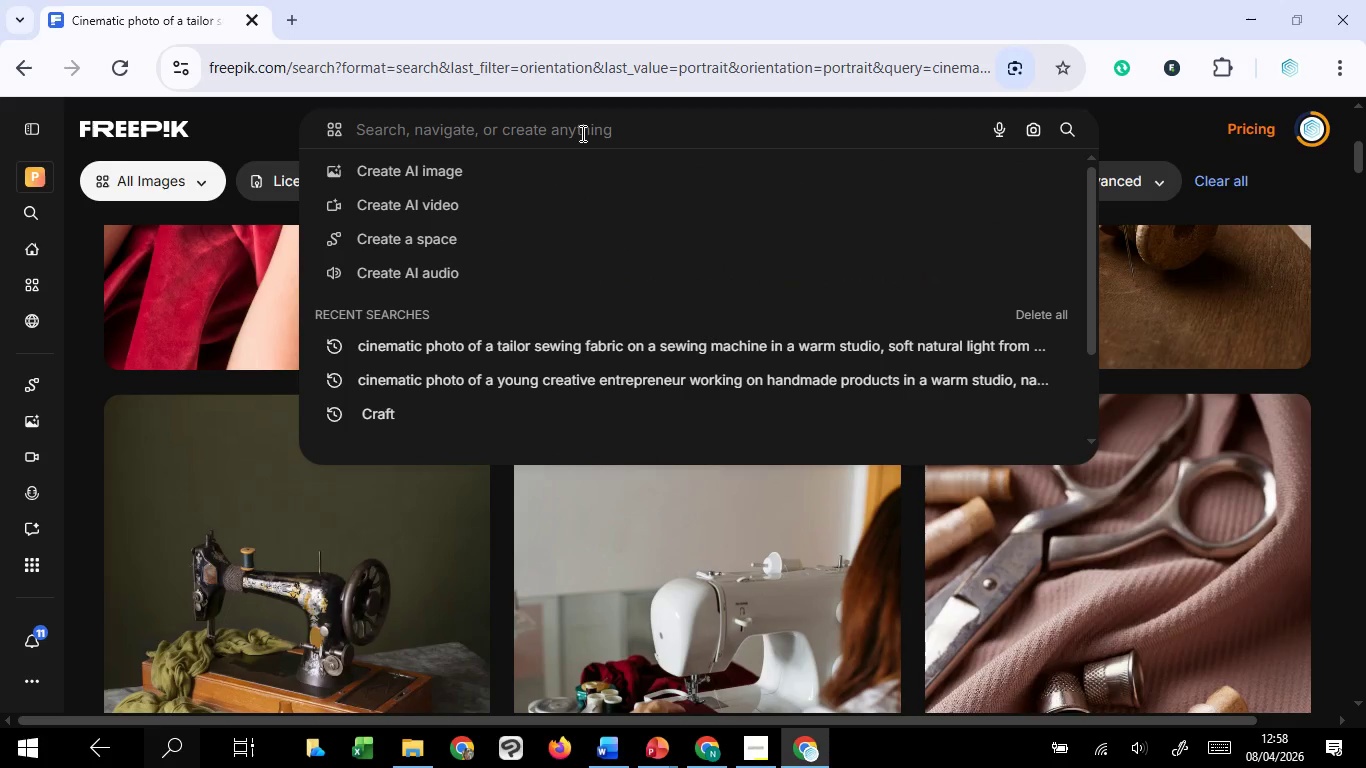 
key(Control+V)
 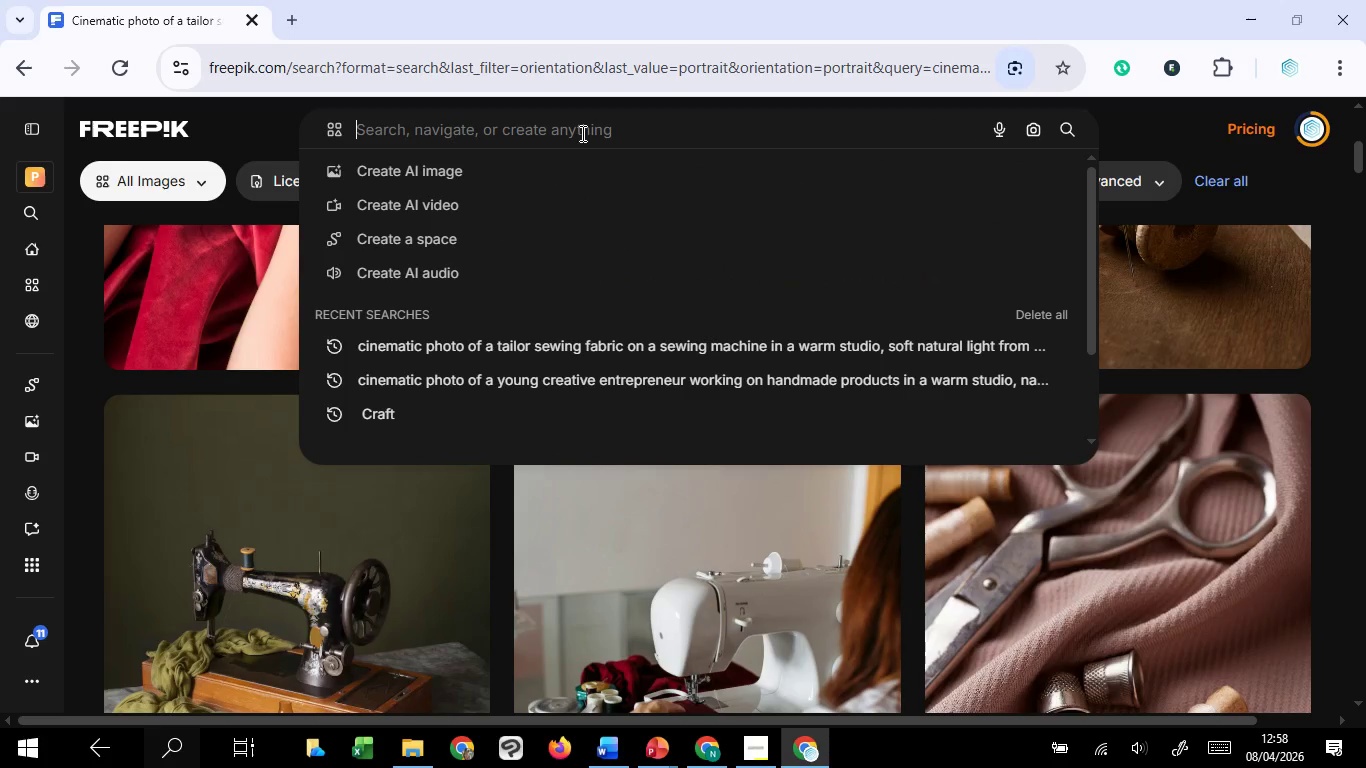 
key(Control+V)
 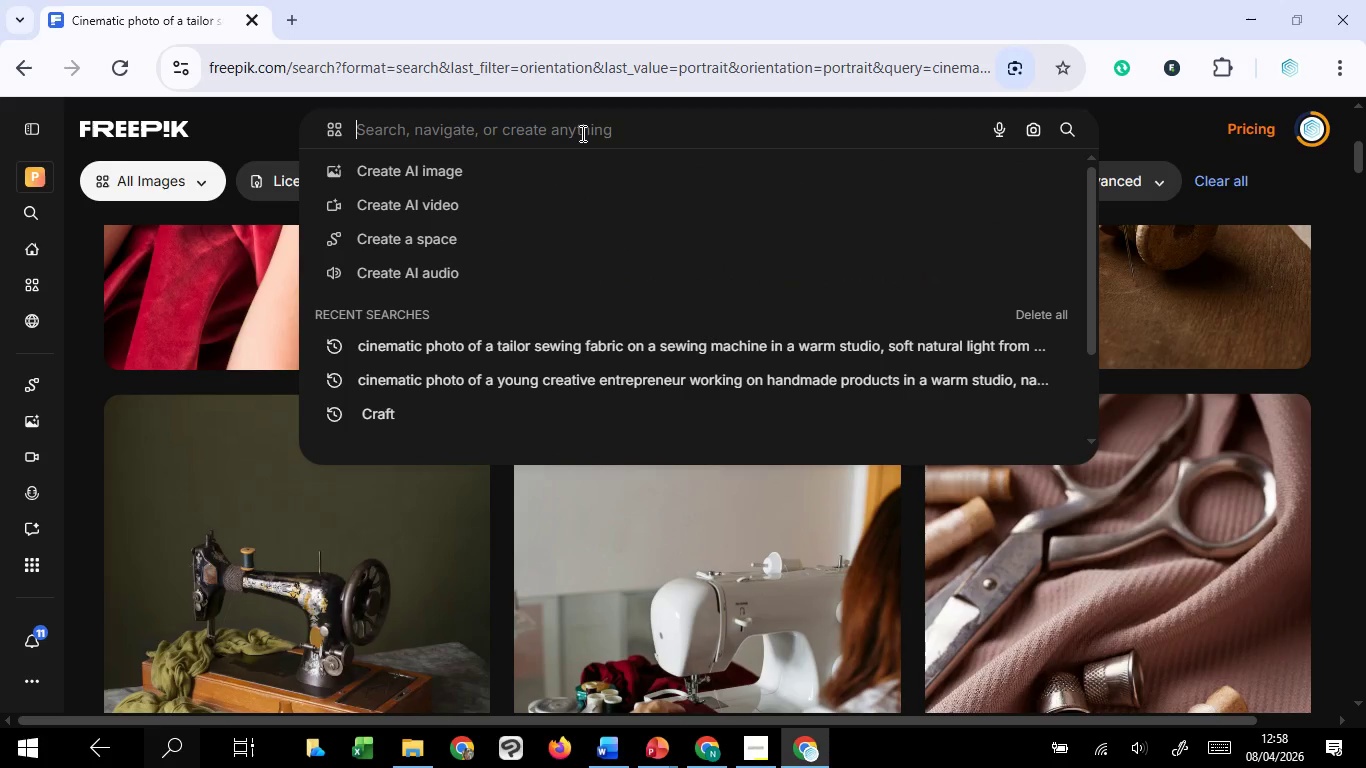 
key(Control+V)
 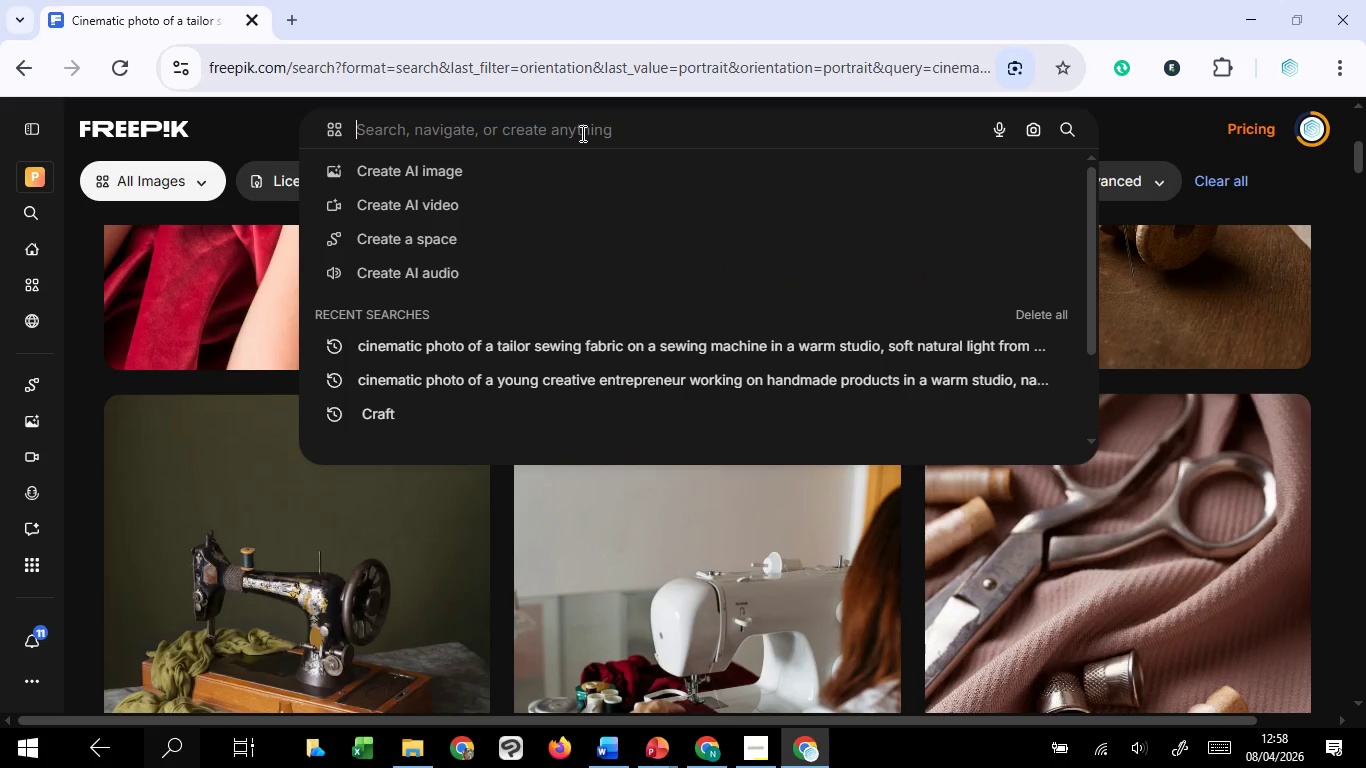 
key(Control+V)
 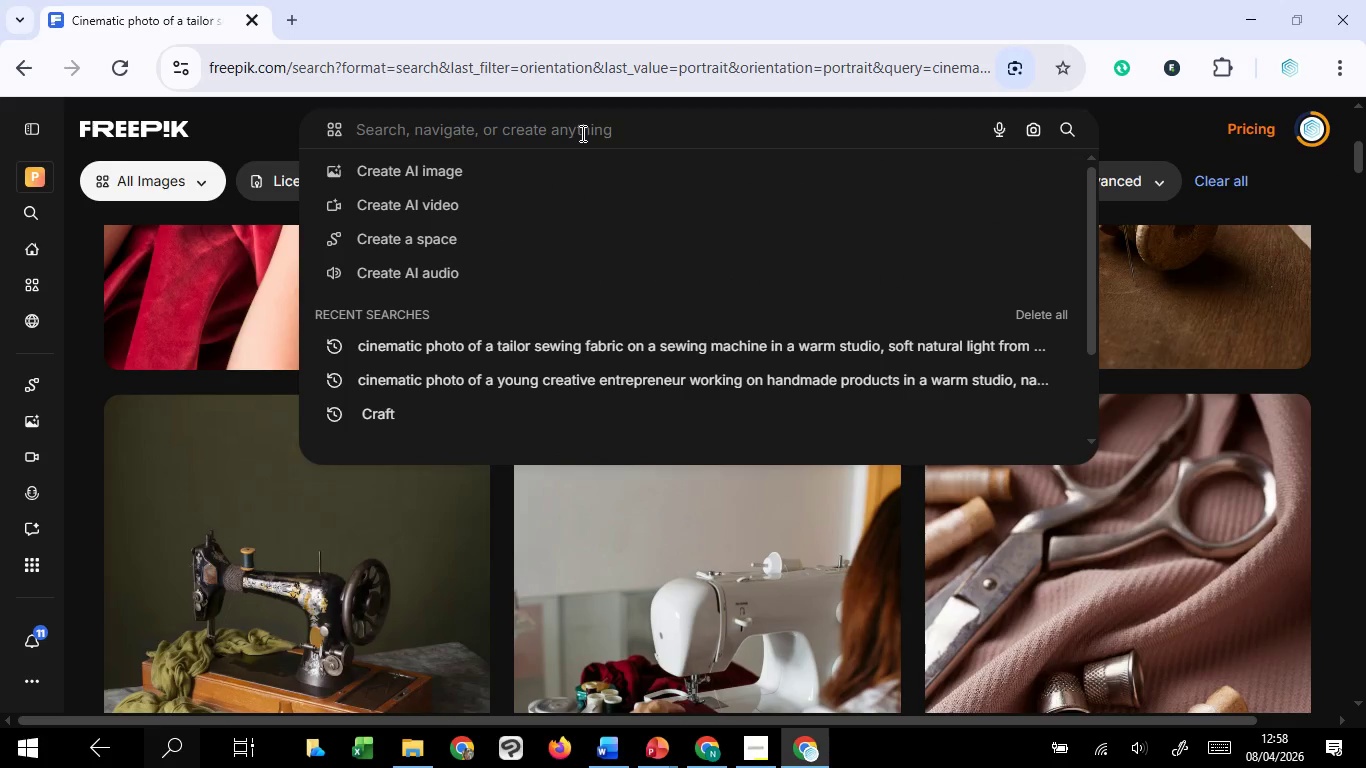 
key(Control+V)
 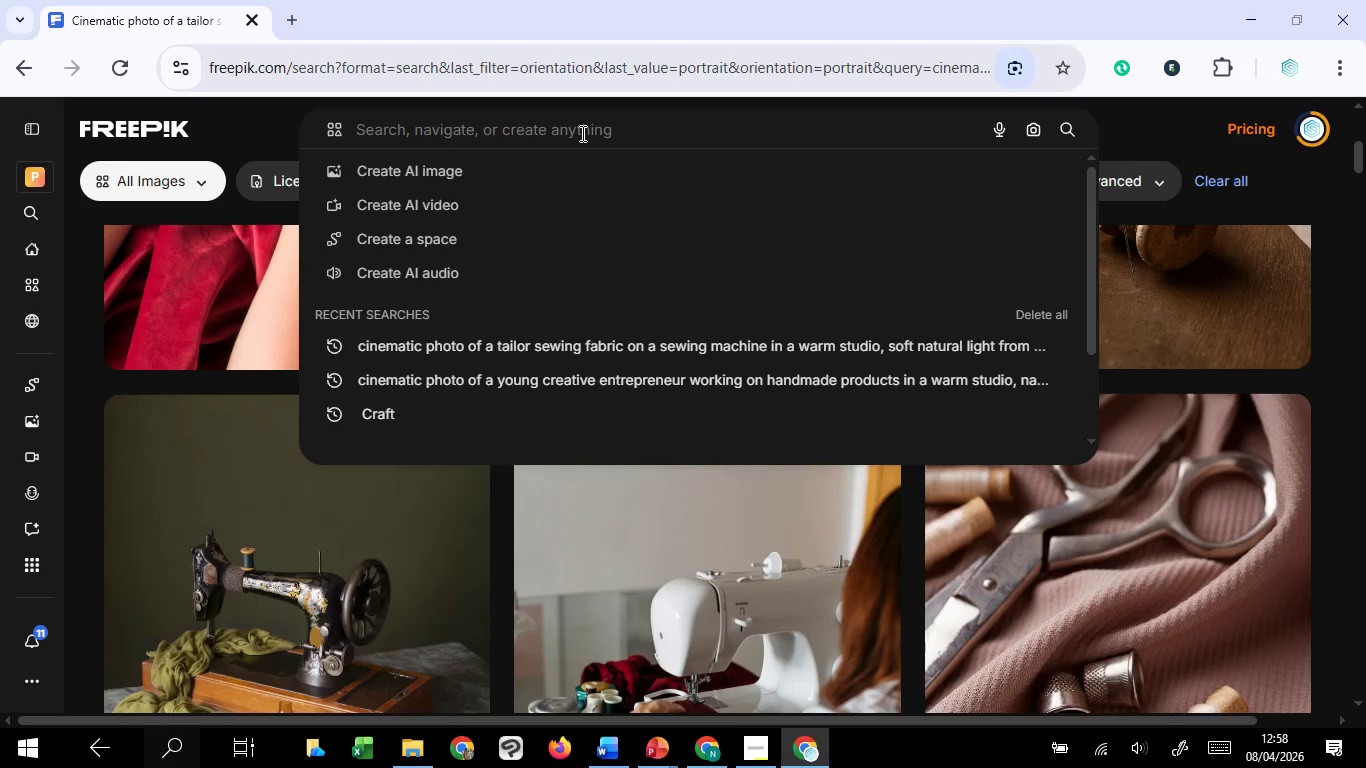 
key(Control+V)
 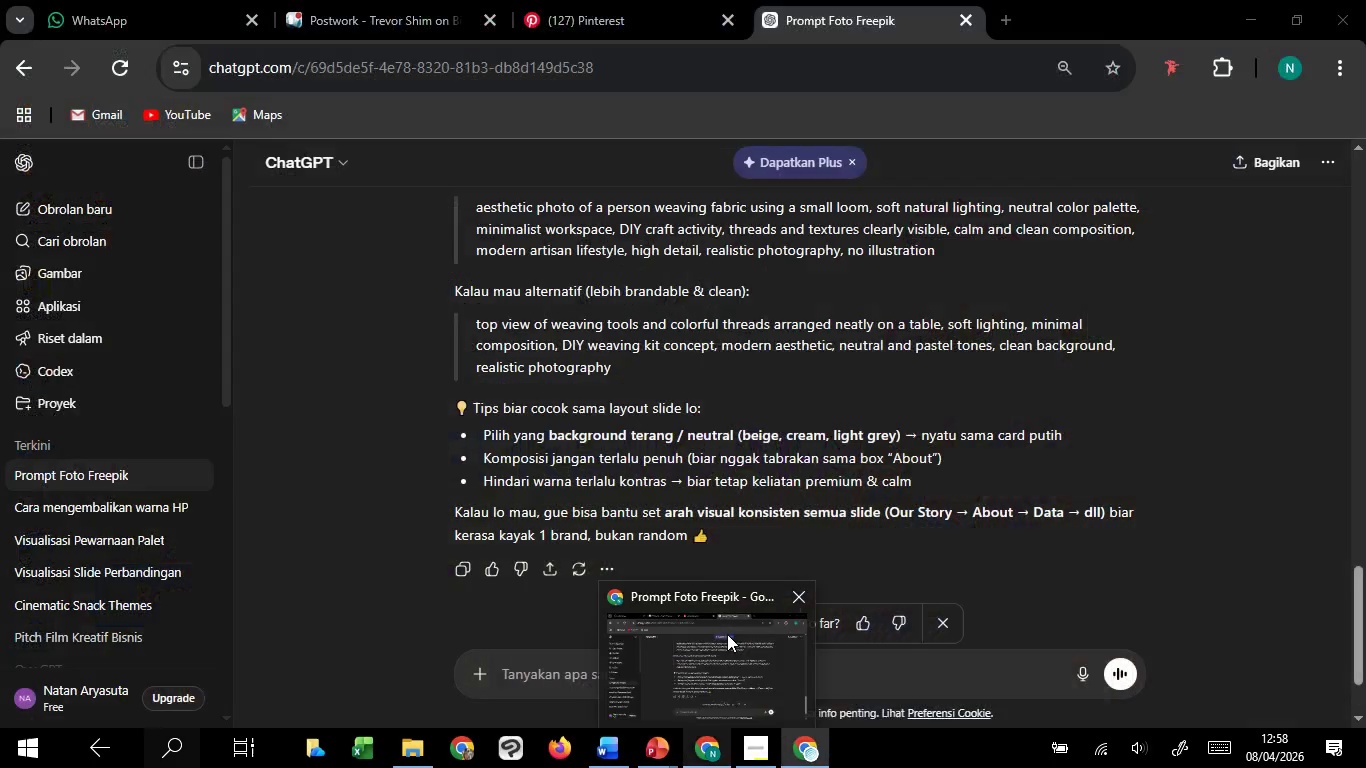 
hold_key(key=ControlLeft, duration=1.11)
 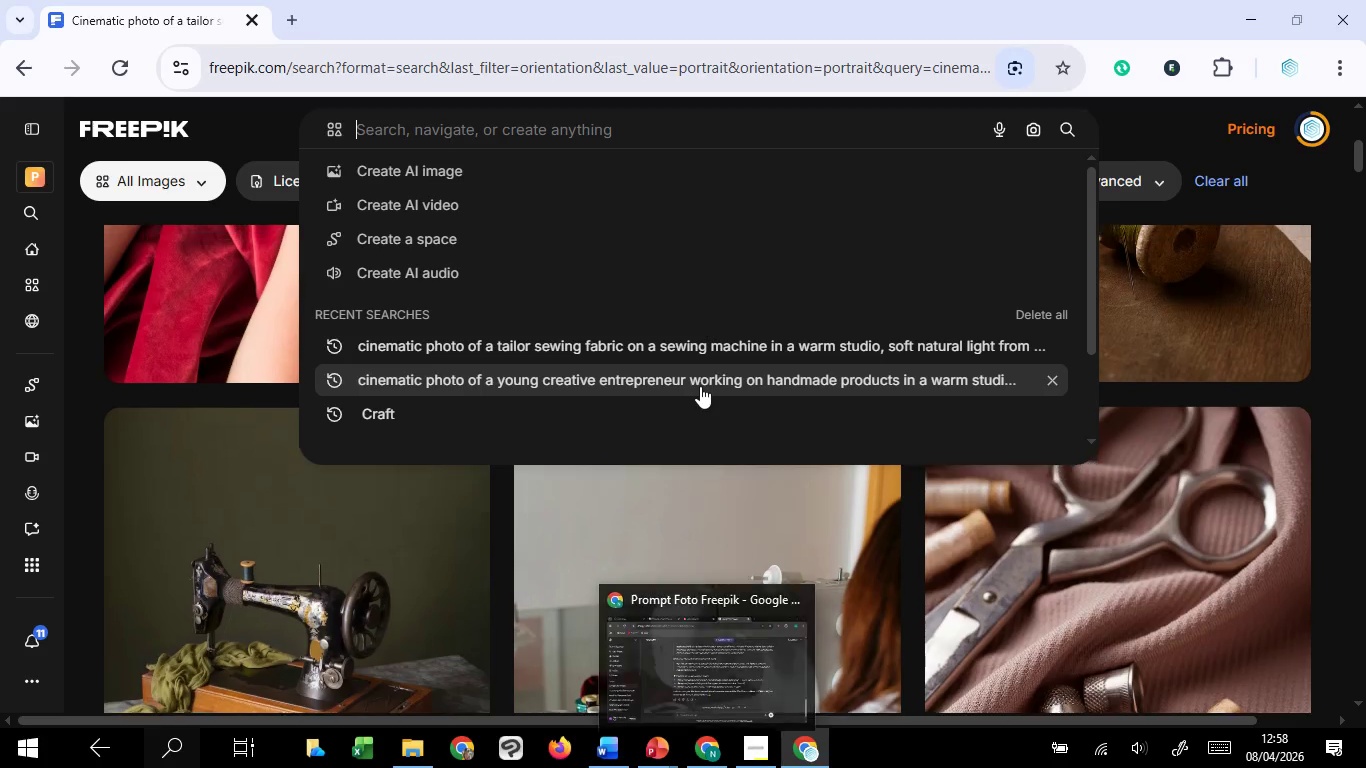 
scroll: coordinate [698, 386], scroll_direction: up, amount: 1.0
 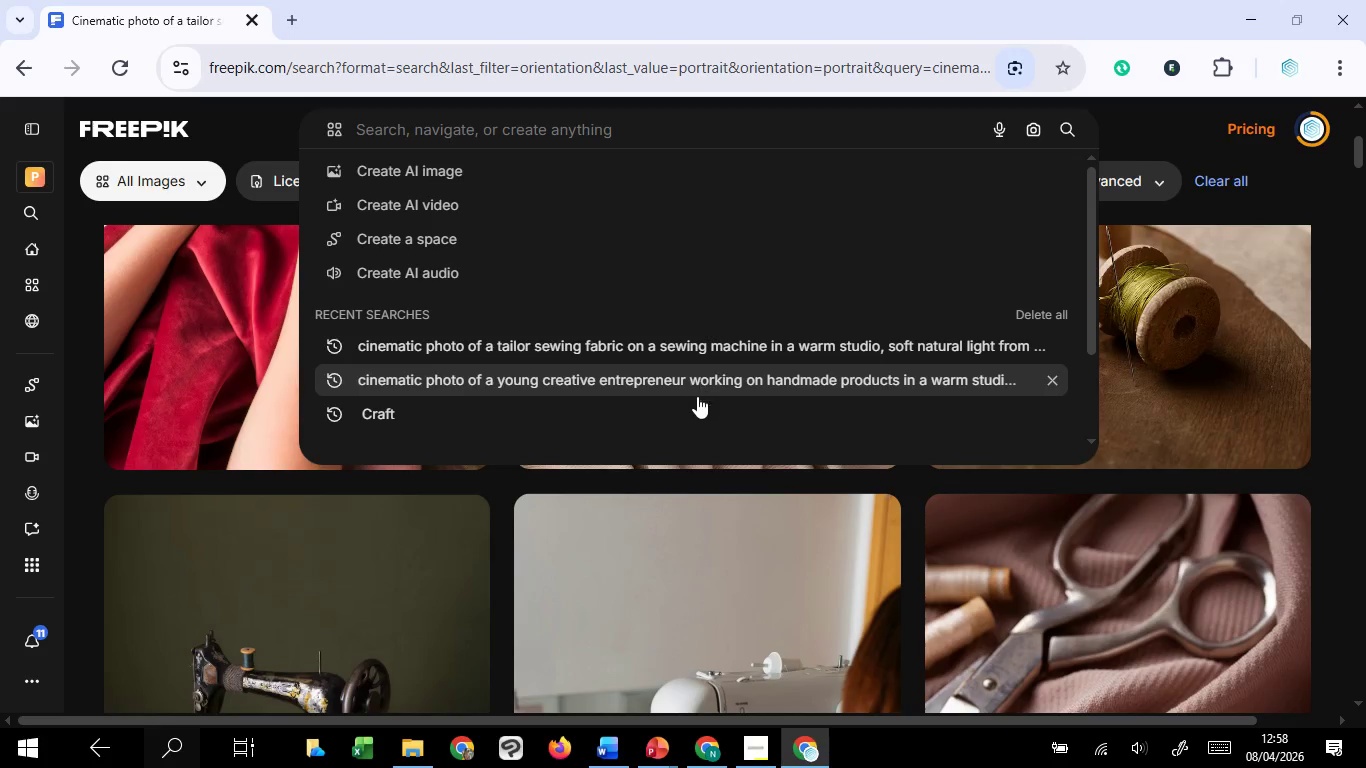 
key(Control+V)
 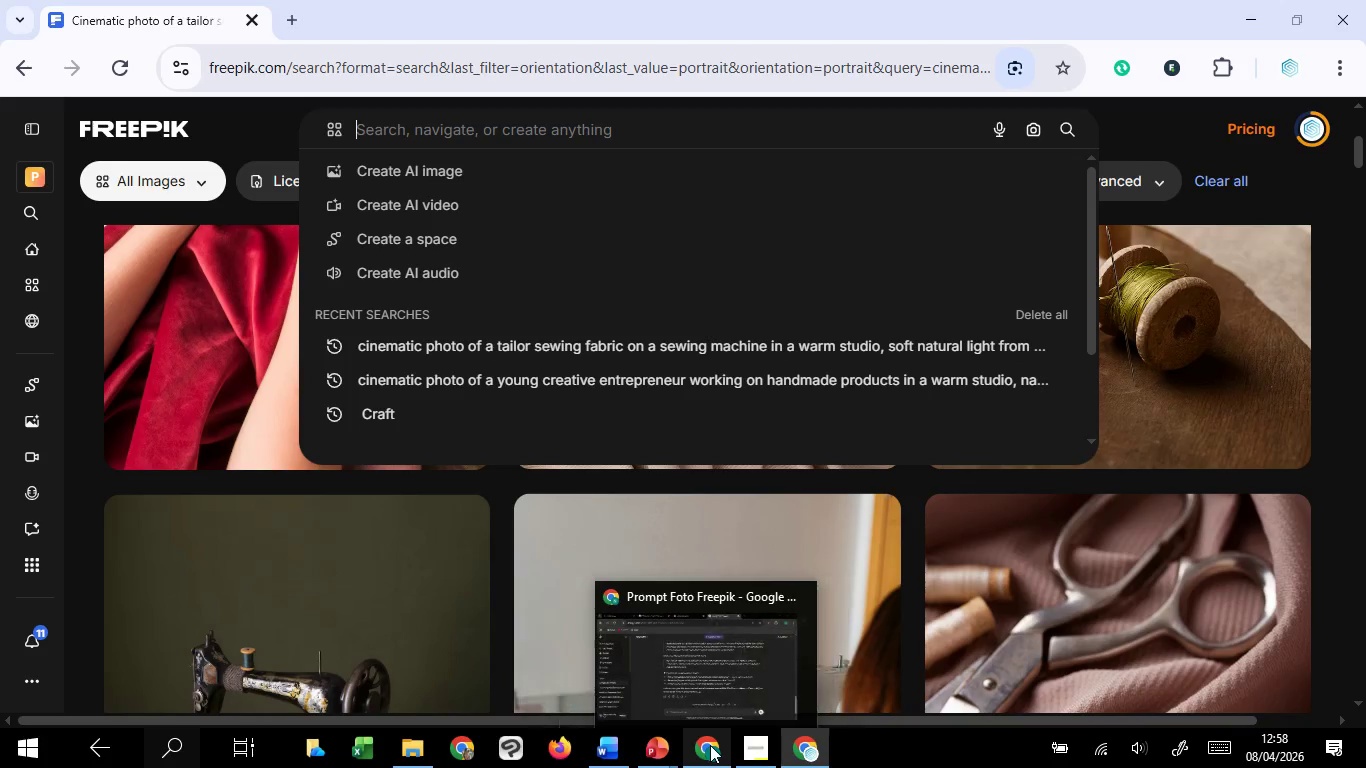 
left_click([746, 644])
 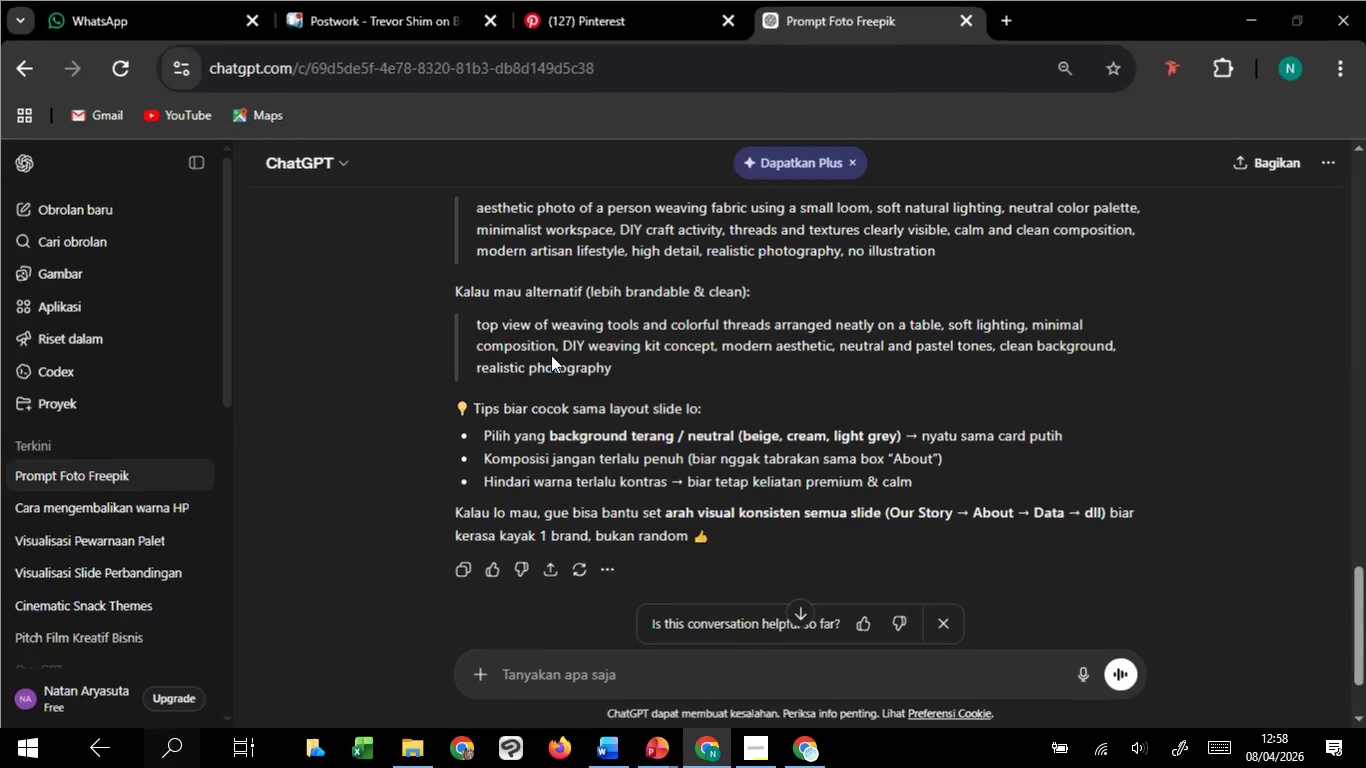 
scroll: coordinate [557, 352], scroll_direction: up, amount: 3.0
 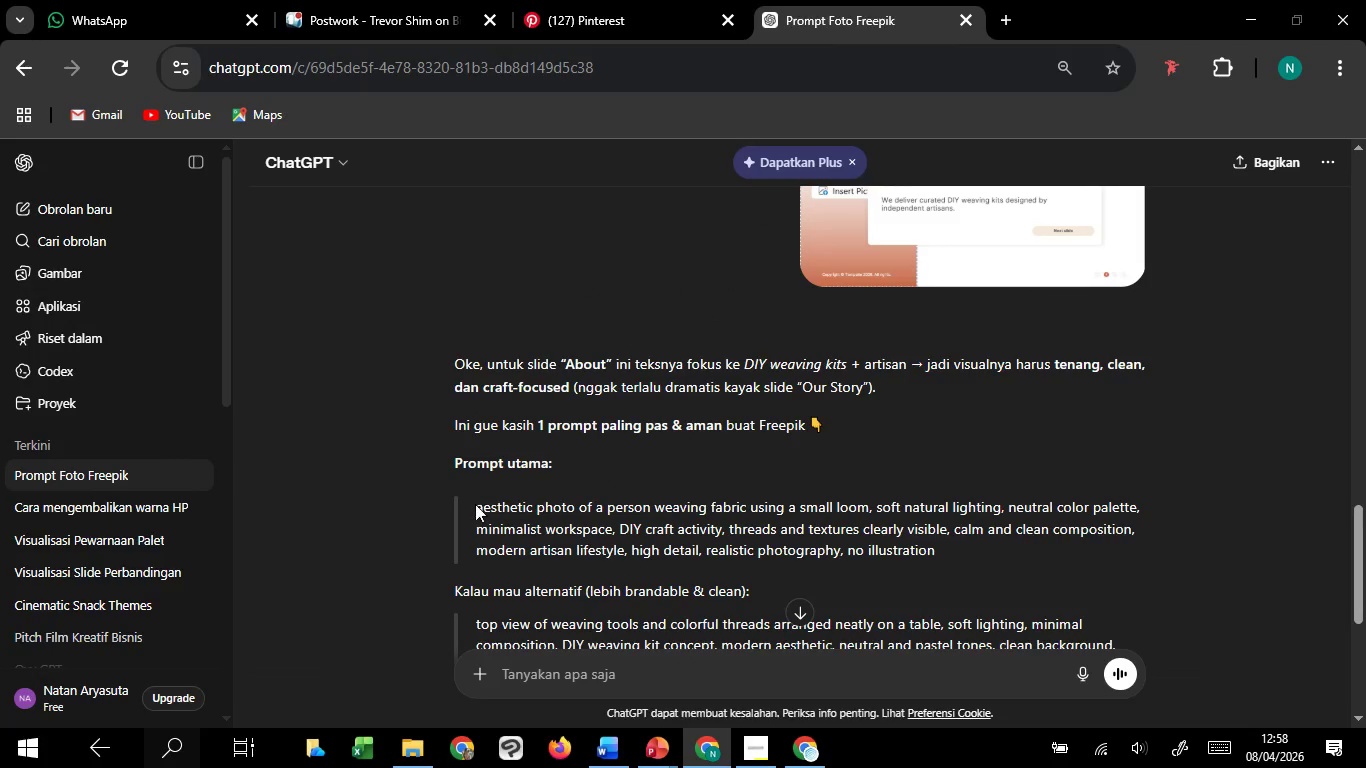 
left_click([474, 504])
 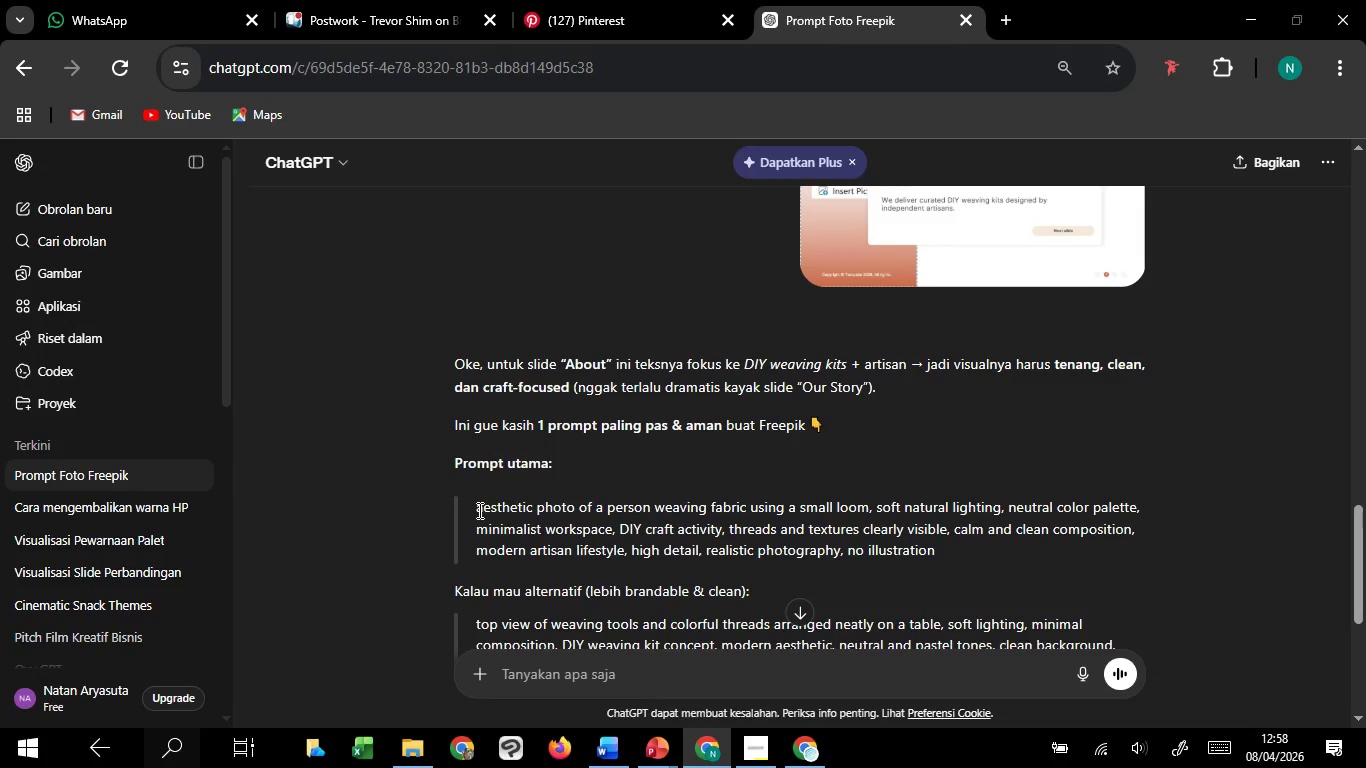 
left_click_drag(start_coordinate=[478, 510], to_coordinate=[1034, 553])
 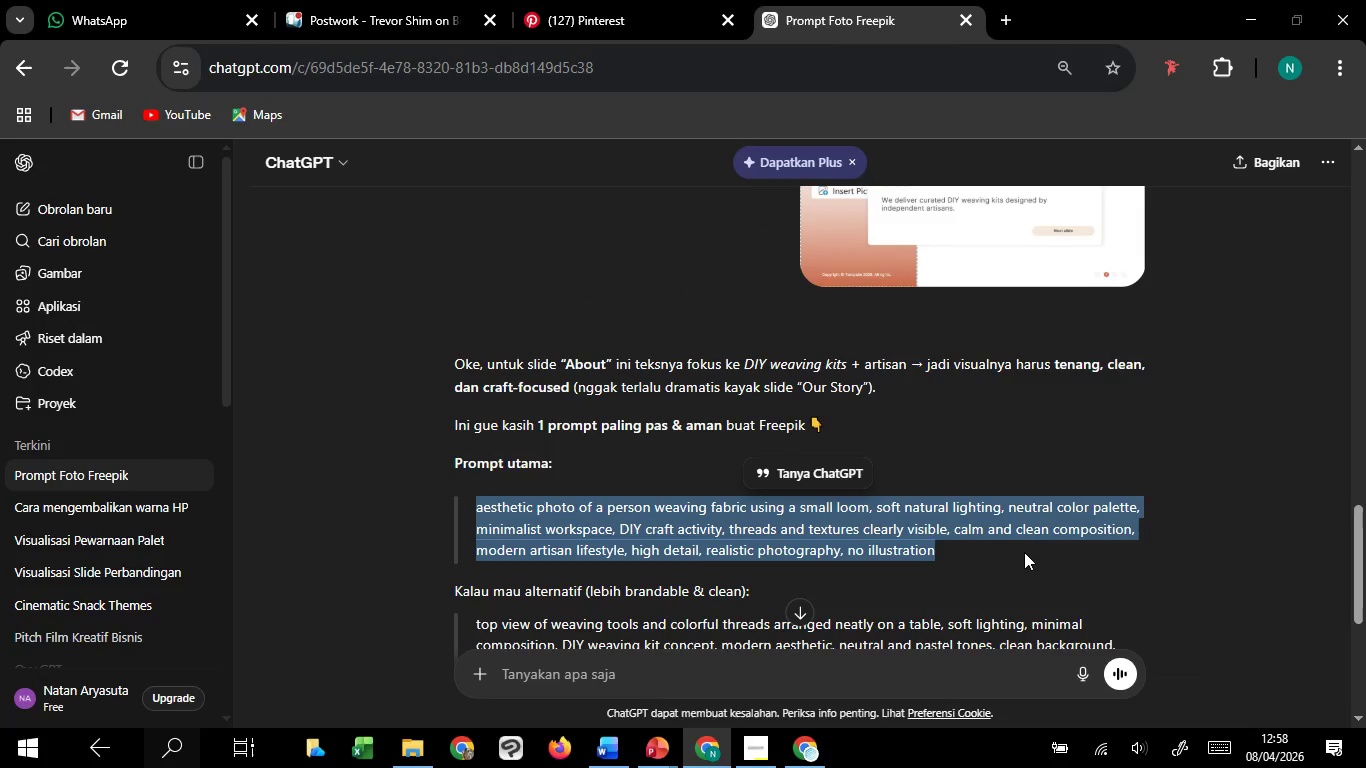 
hold_key(key=ControlLeft, duration=1.52)
 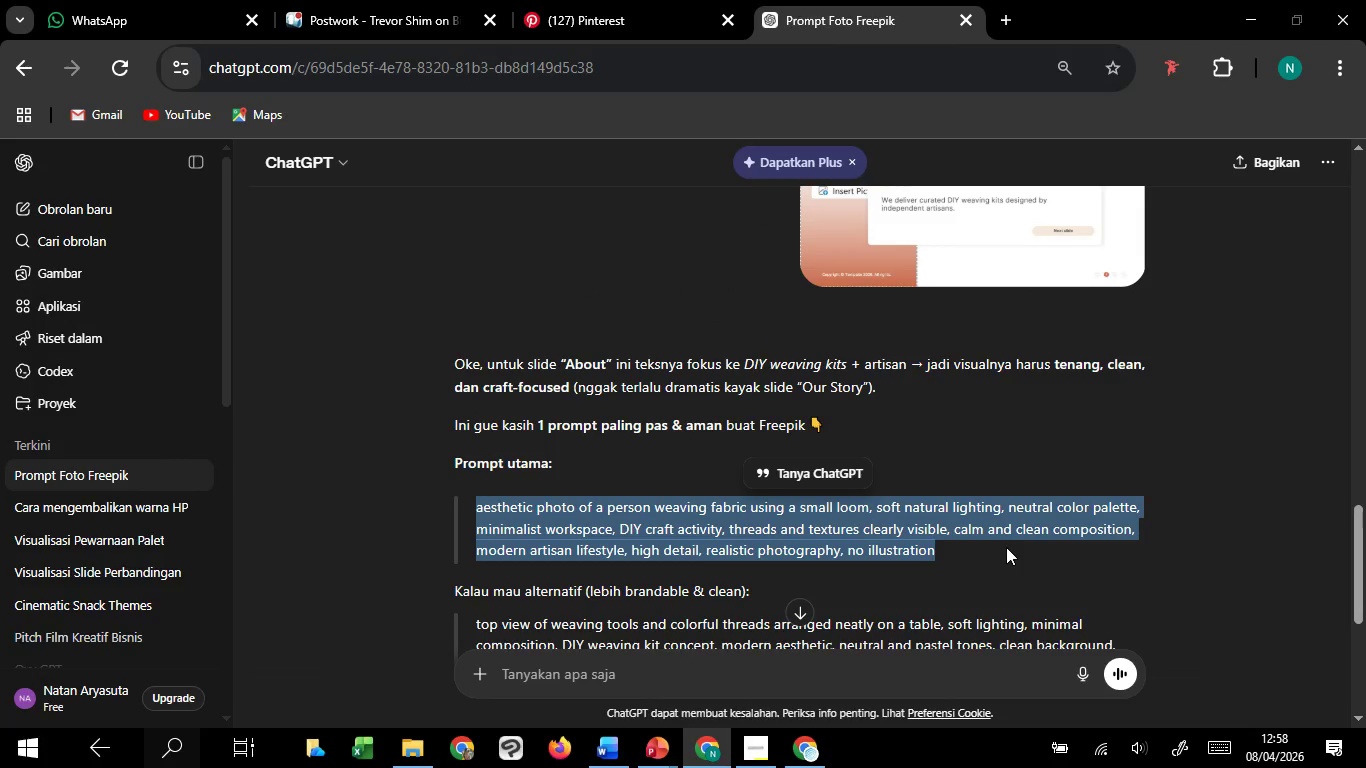 
key(Control+C)
 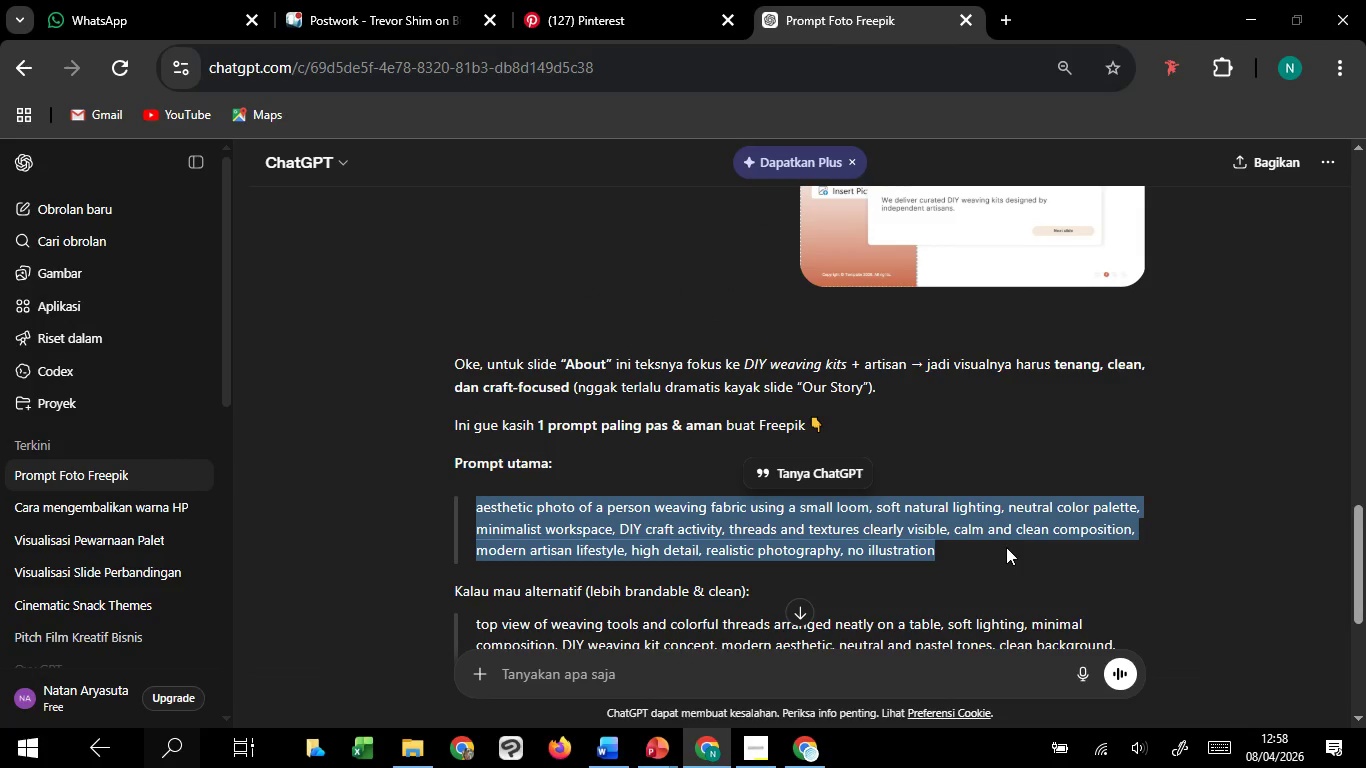 
key(Control+C)
 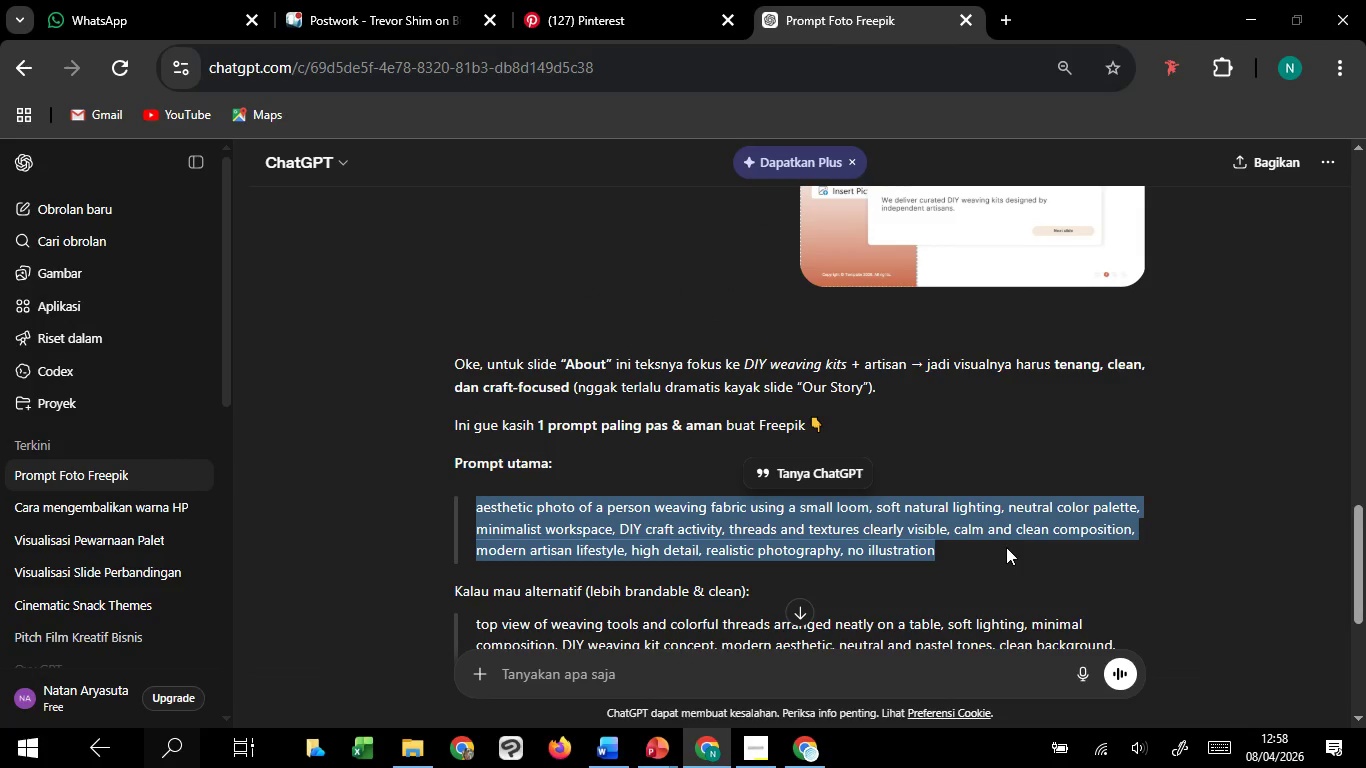 
key(Control+C)
 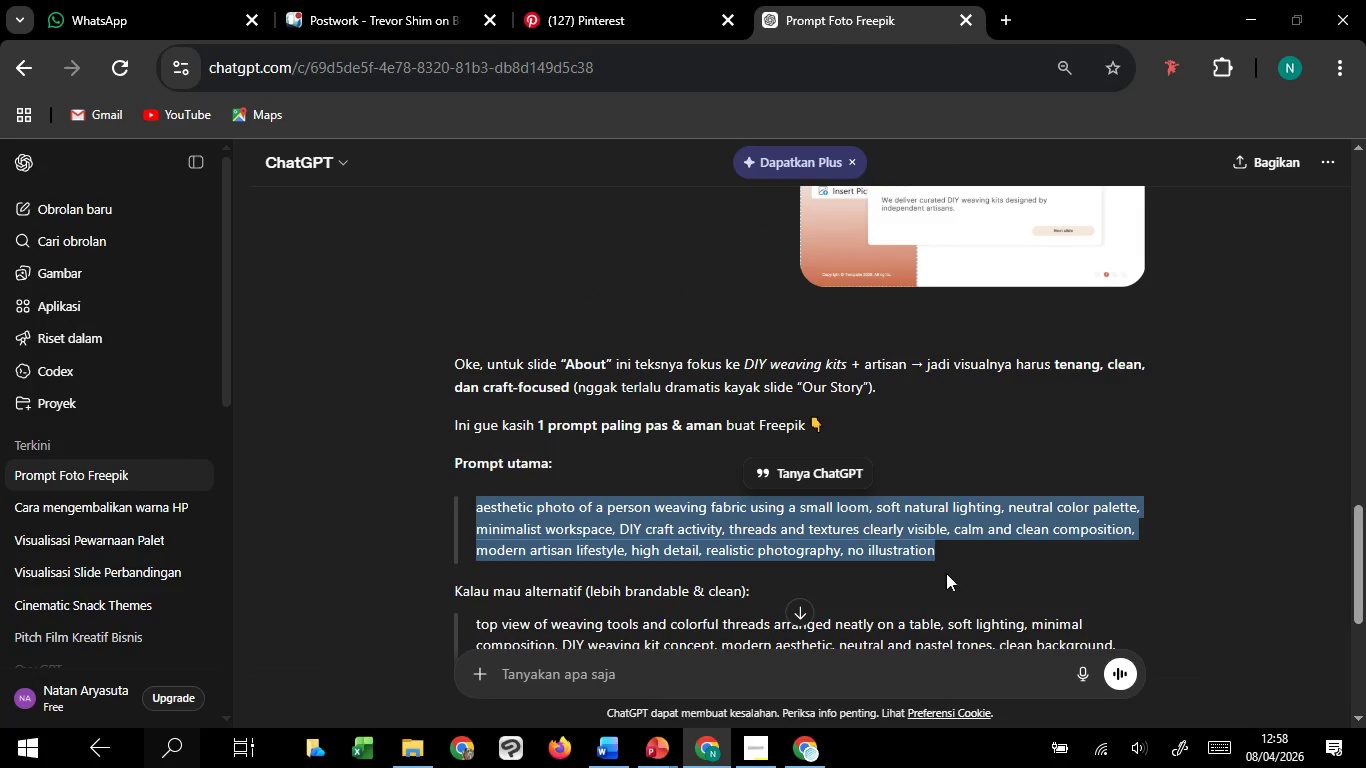 
key(Control+C)
 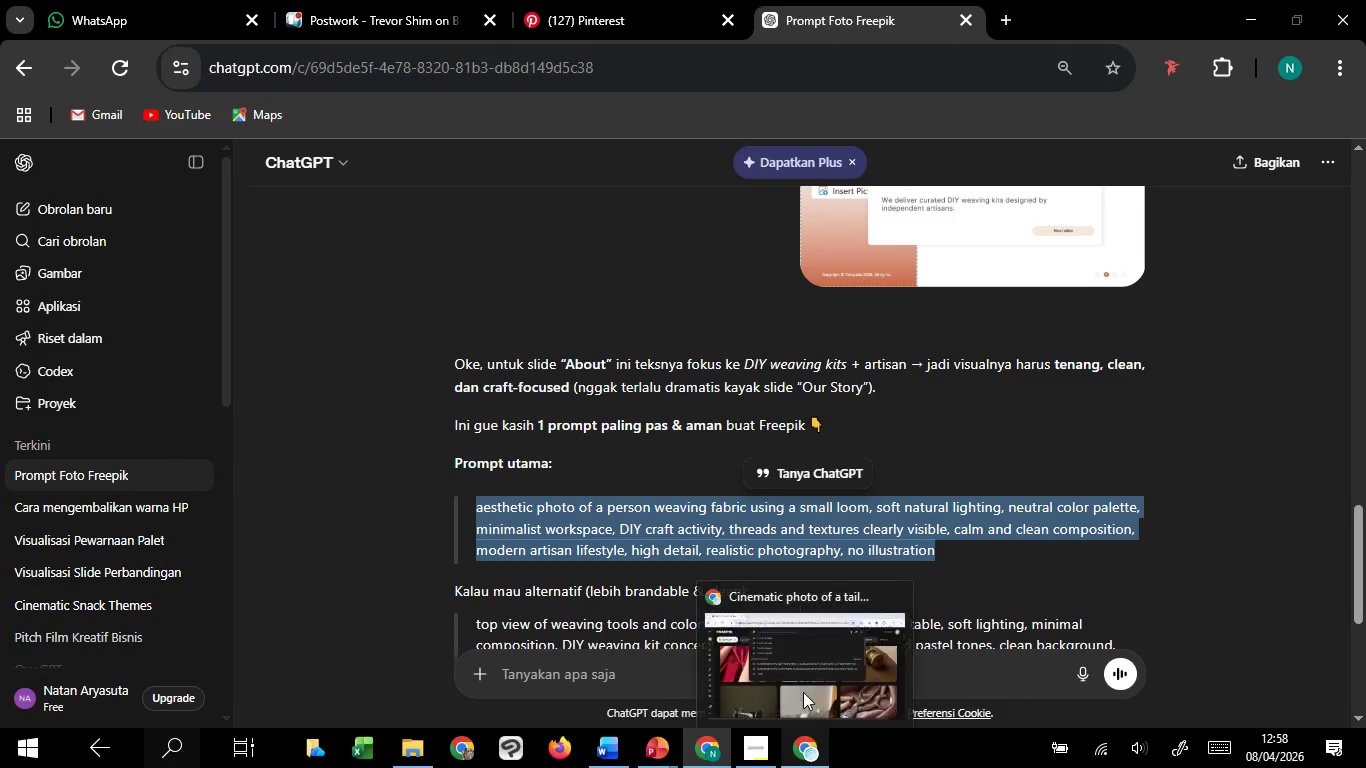 
left_click([803, 692])
 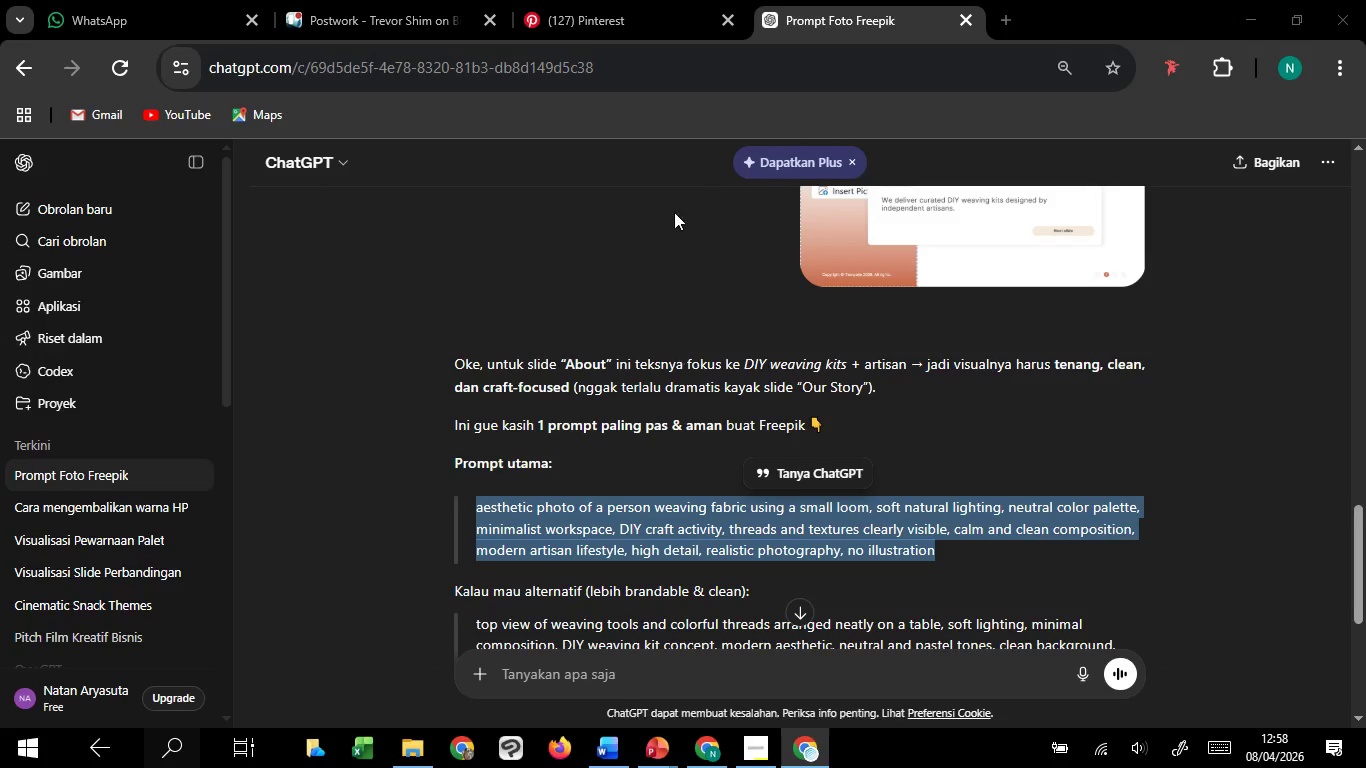 
hold_key(key=ControlLeft, duration=1.52)
 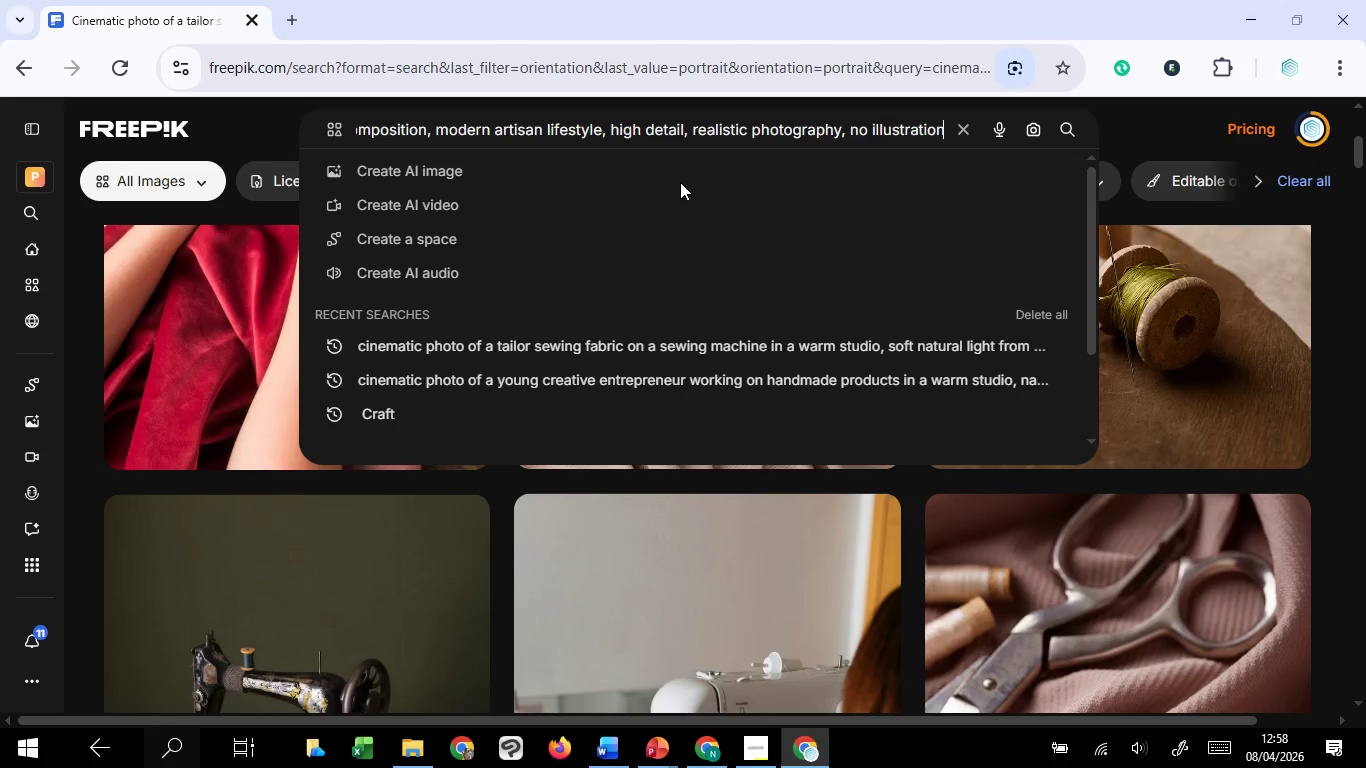 
key(Control+V)
 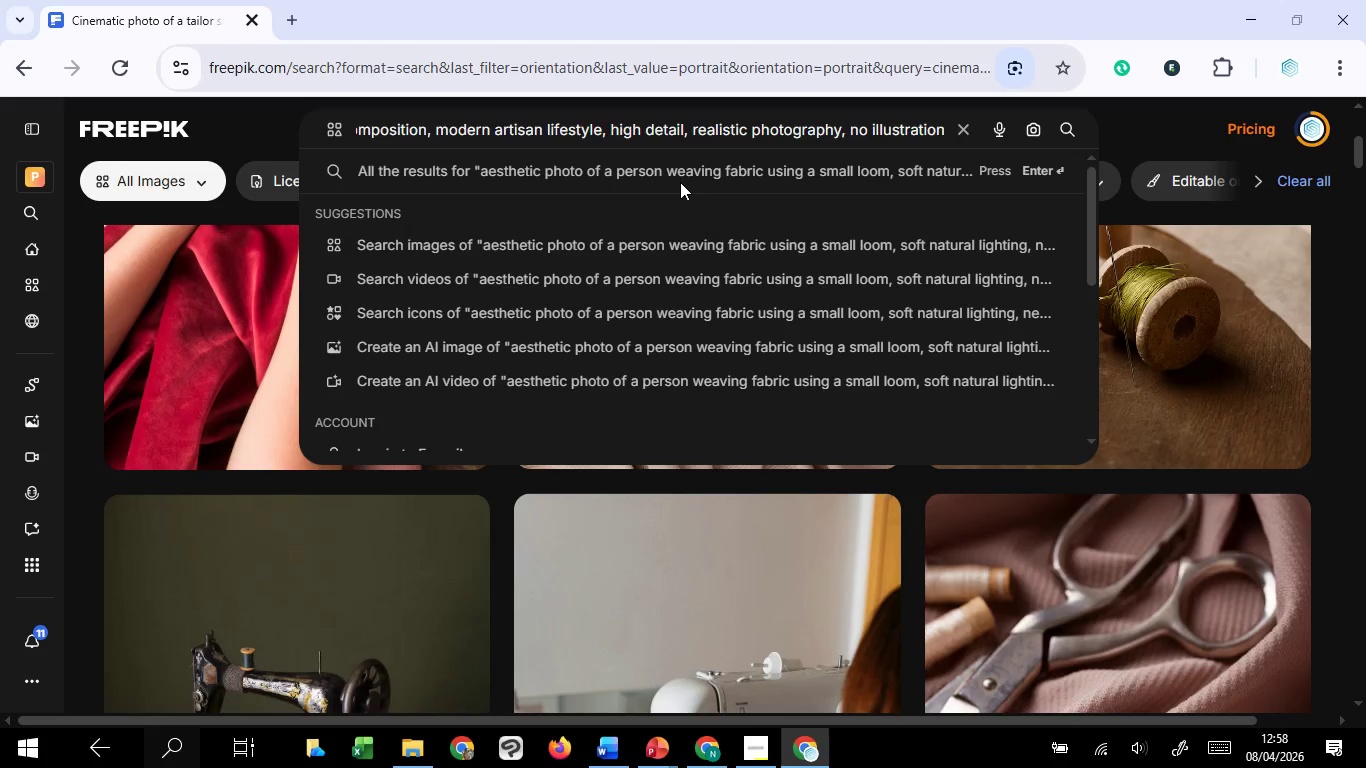 
key(Enter)
 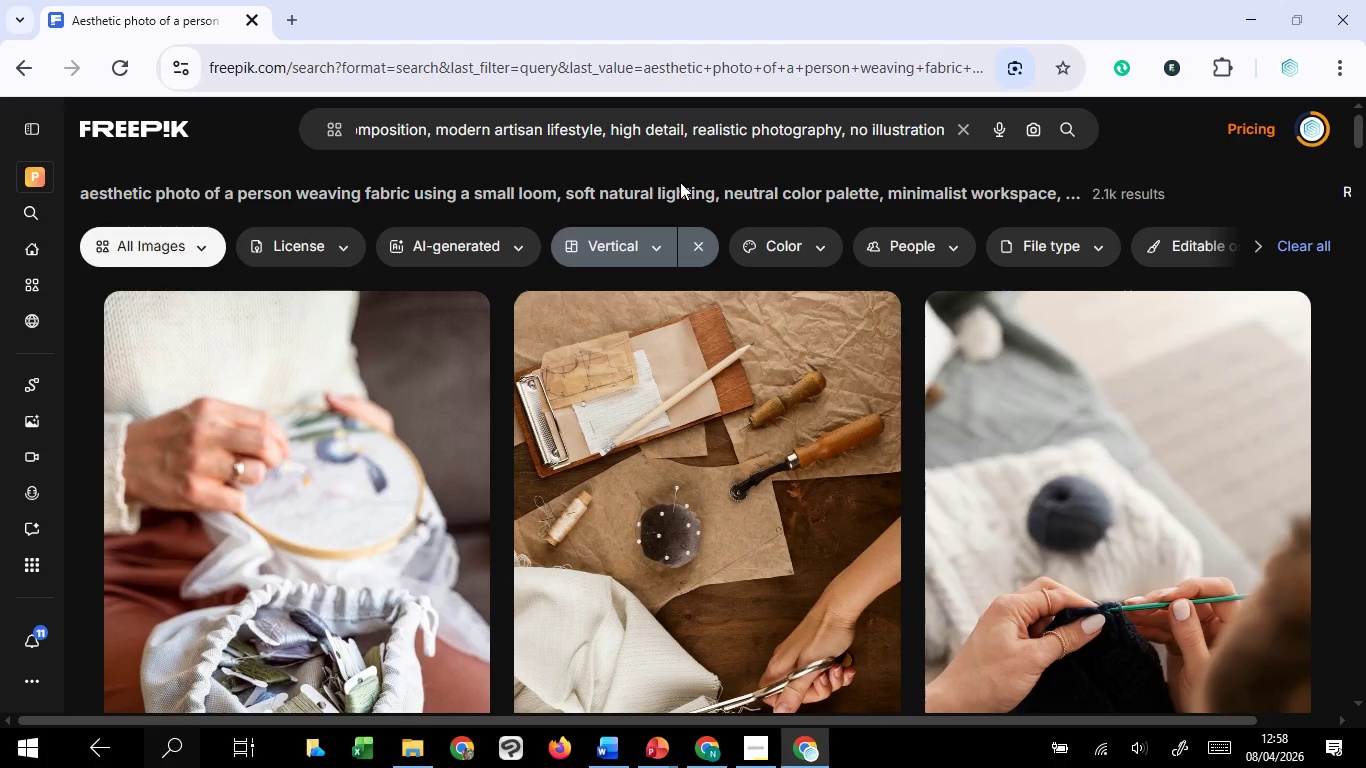 
wait(10.86)
 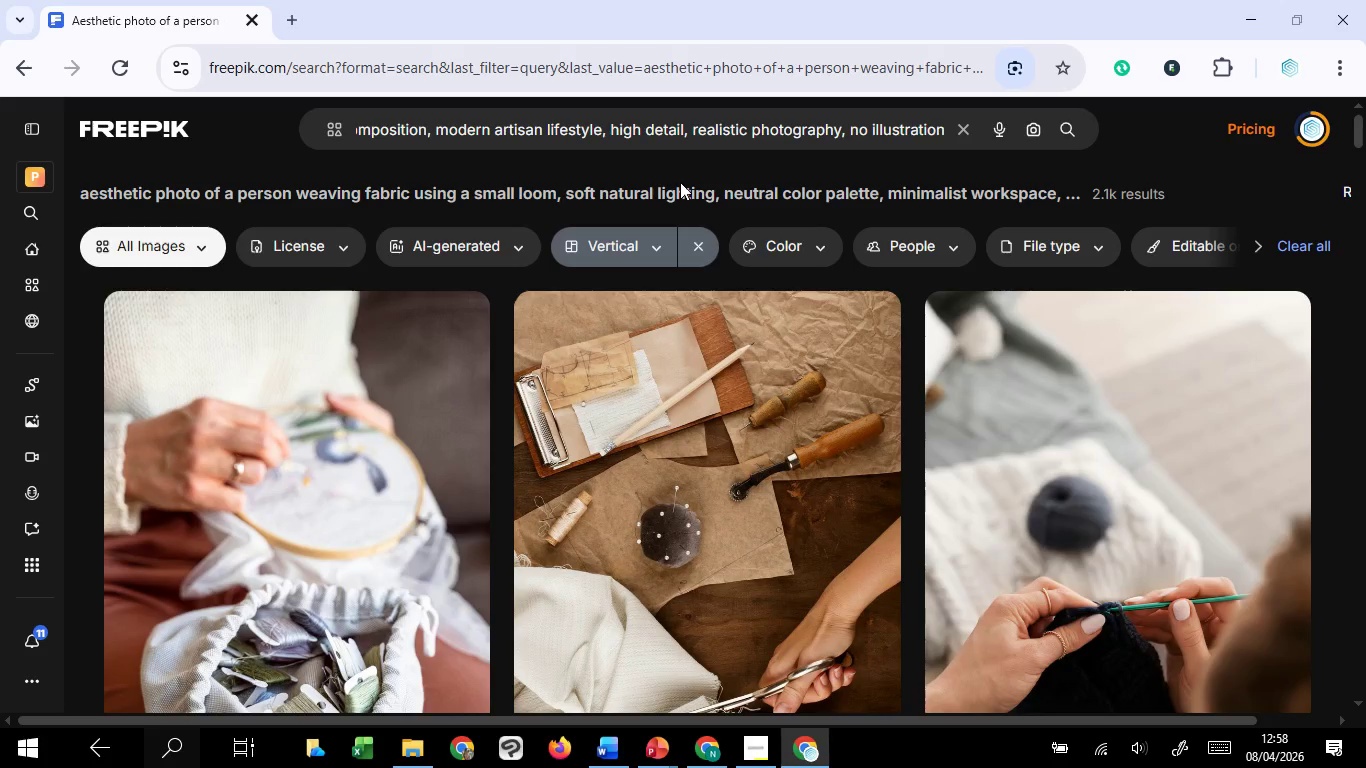 
scroll: coordinate [907, 328], scroll_direction: down, amount: 8.0
 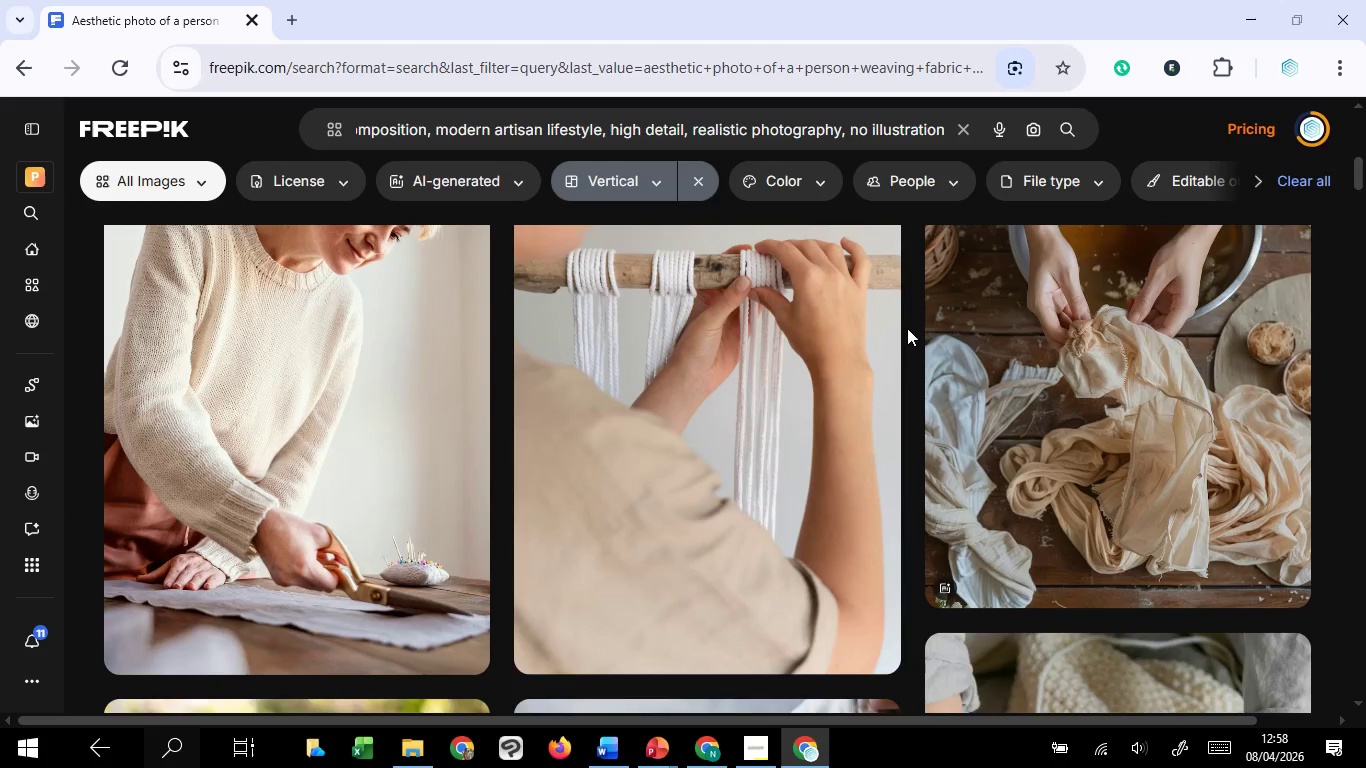 
scroll: coordinate [907, 328], scroll_direction: up, amount: 1.0
 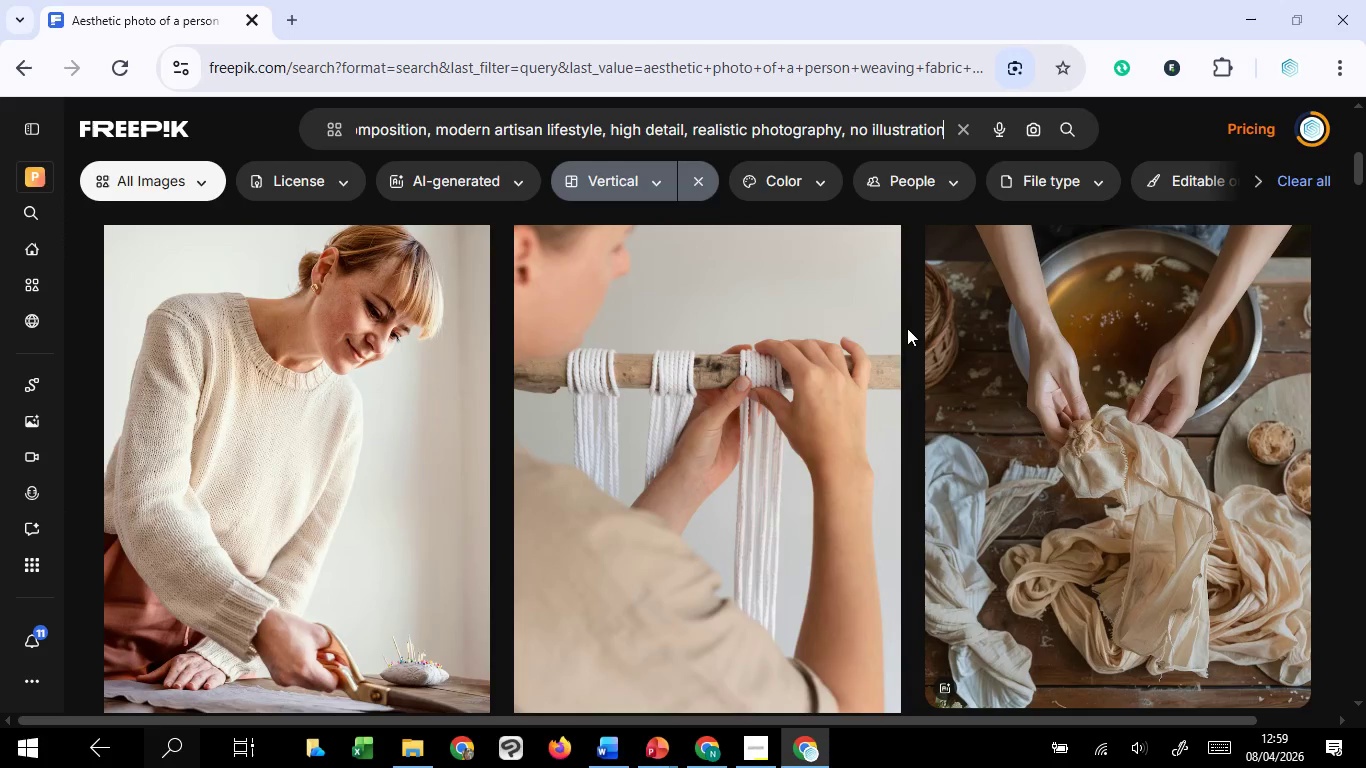 
scroll: coordinate [907, 328], scroll_direction: down, amount: 7.0
 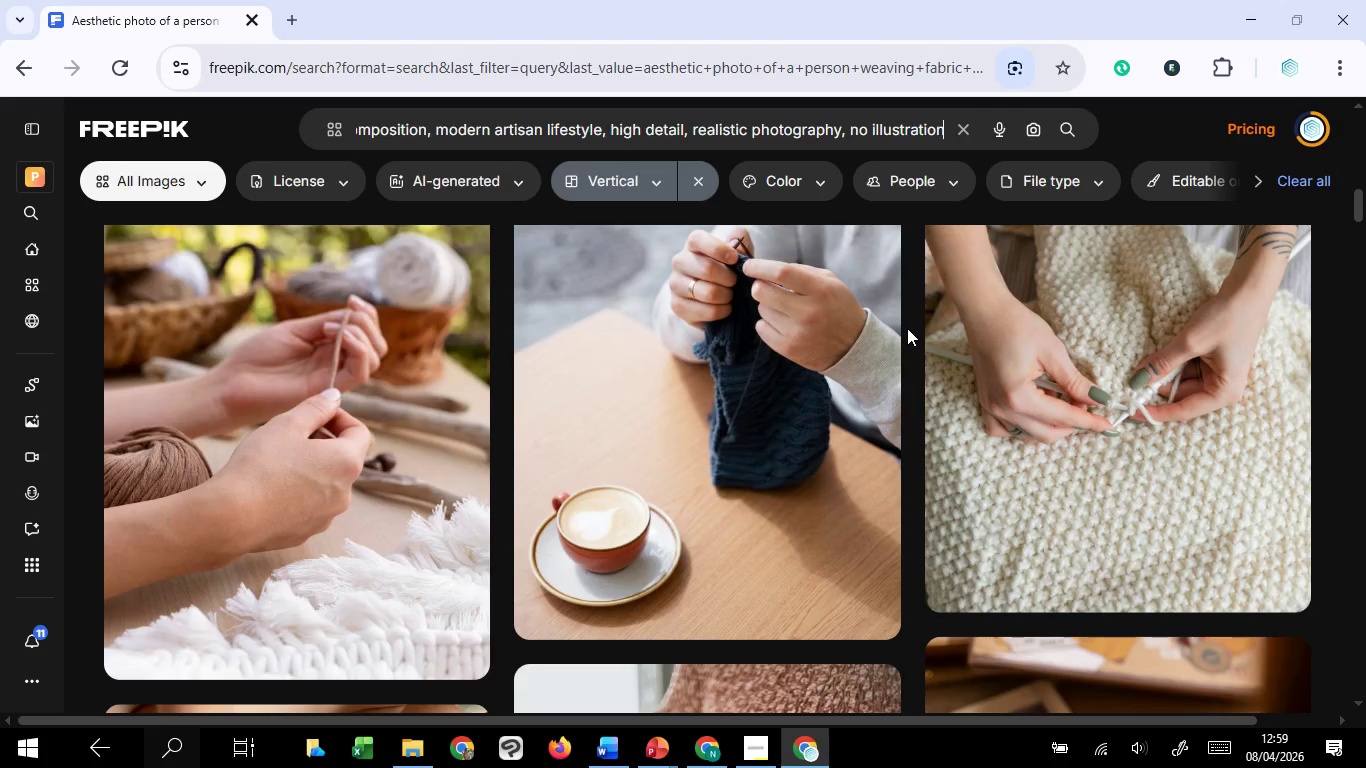 
scroll: coordinate [385, 425], scroll_direction: up, amount: 8.0
 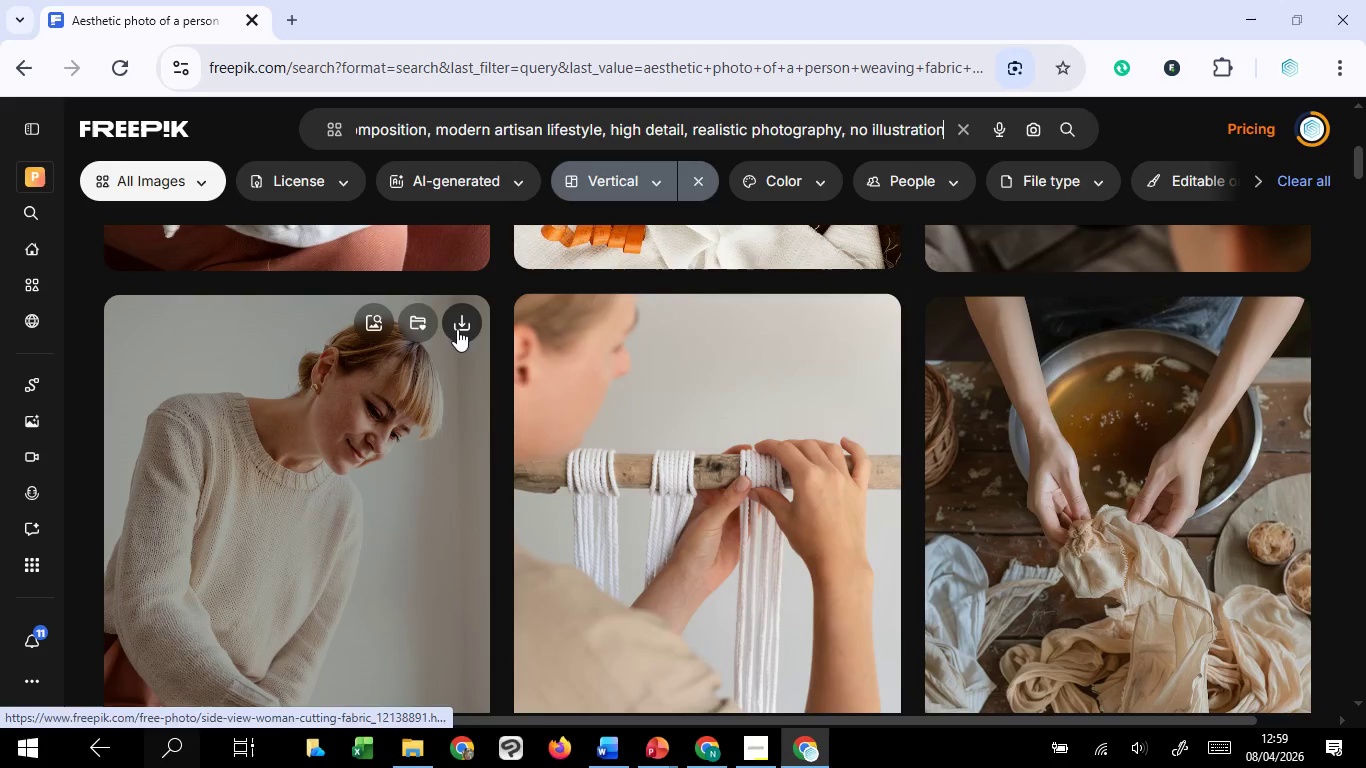 
left_click([457, 329])
 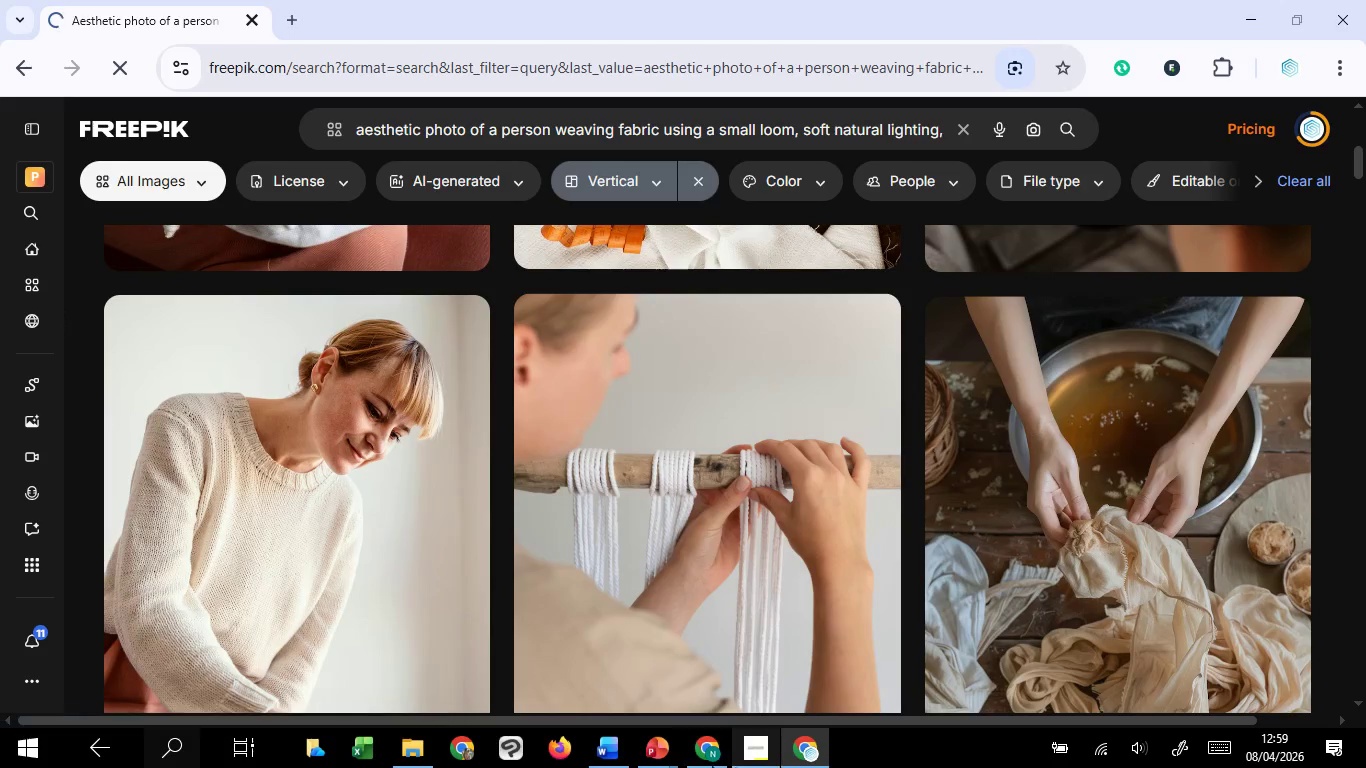 
mouse_move([672, 745])
 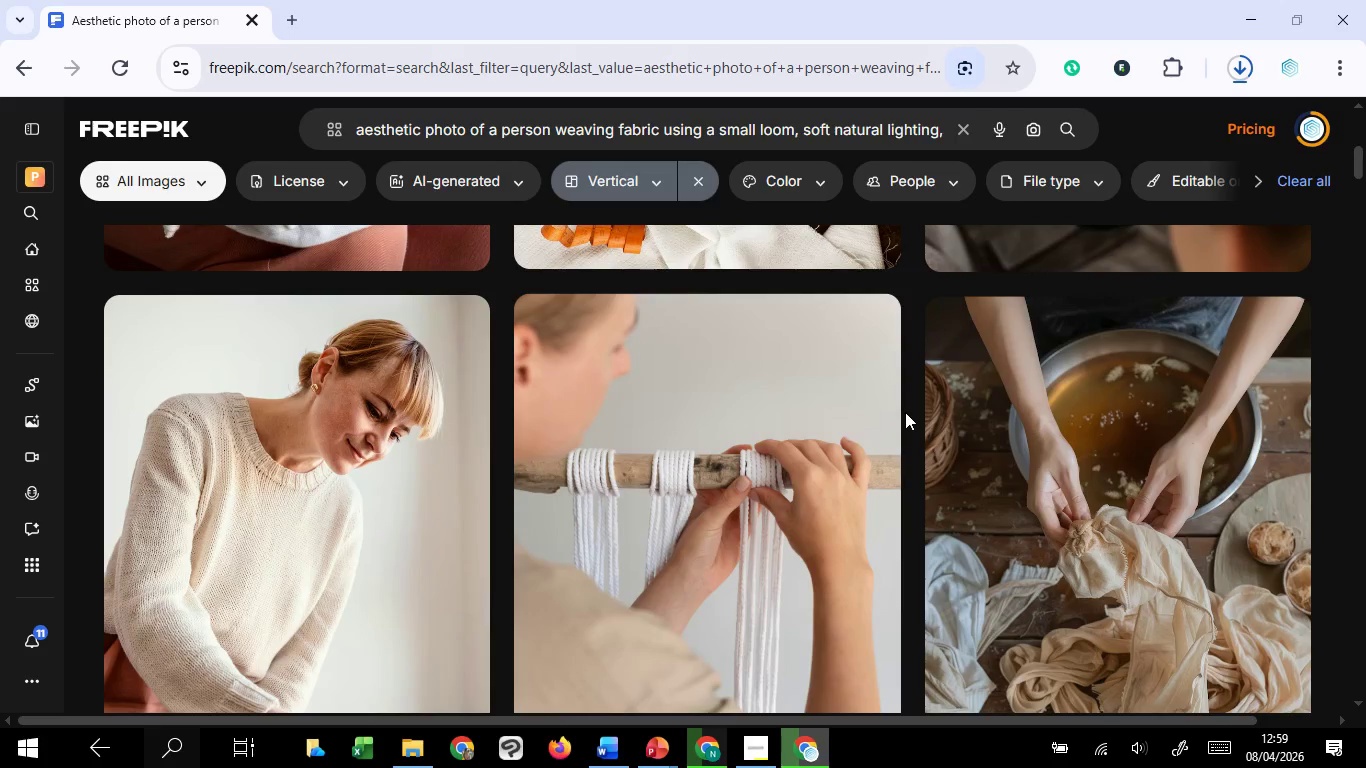 
wait(8.16)
 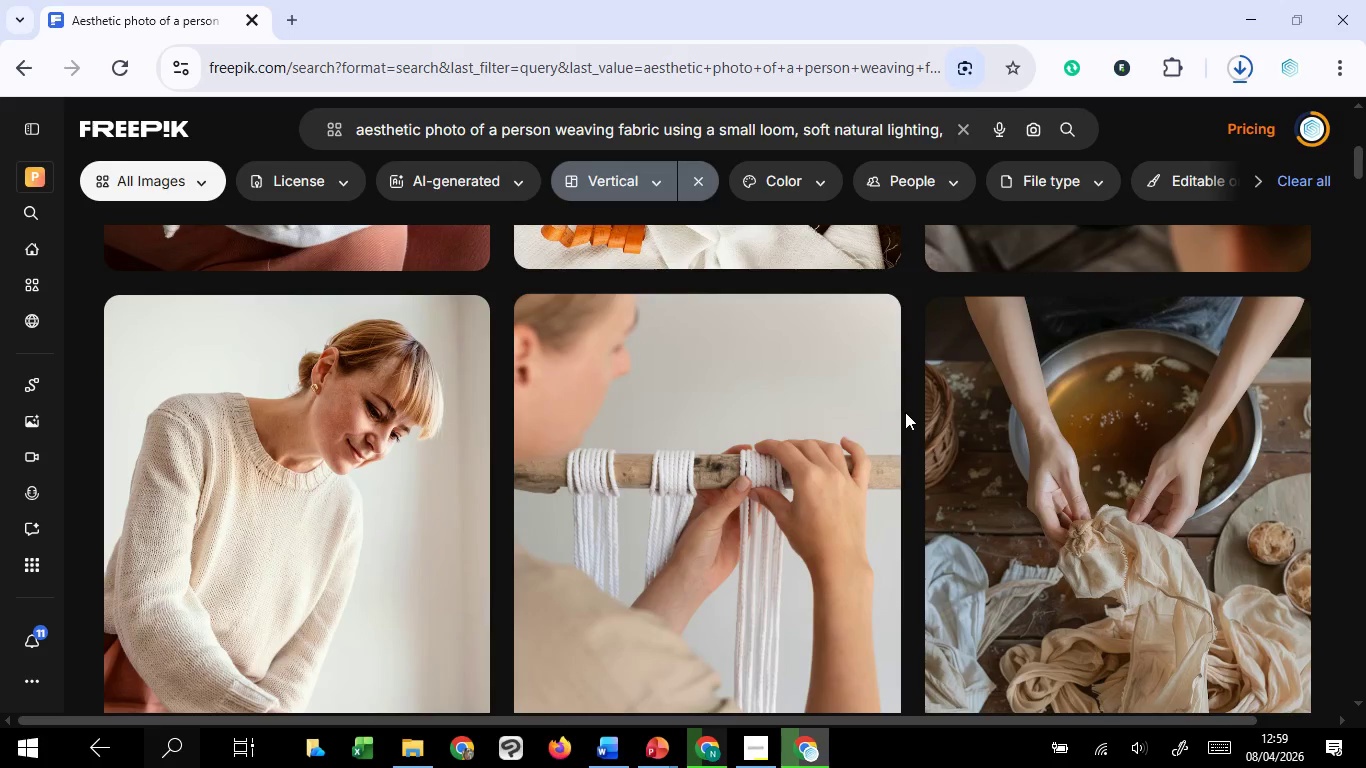 
left_click([573, 679])
 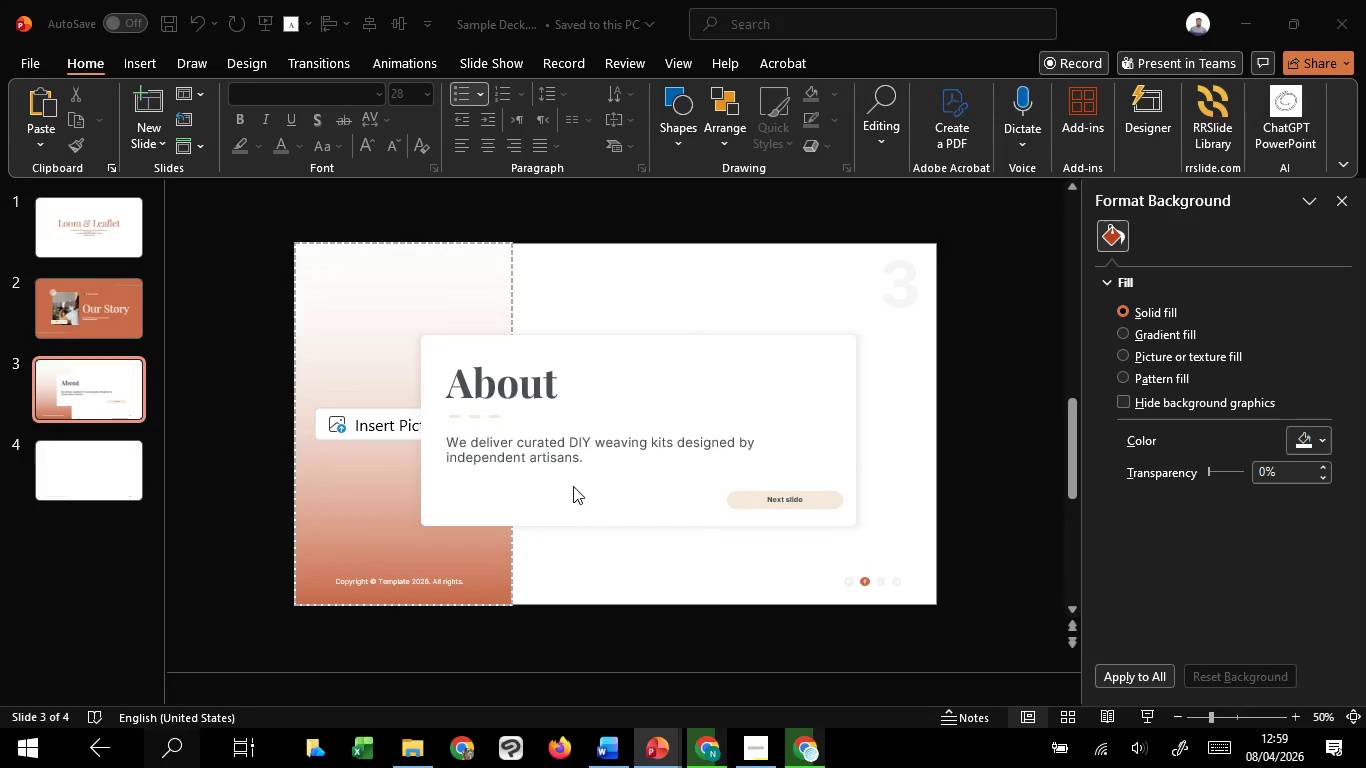 
left_click([570, 449])
 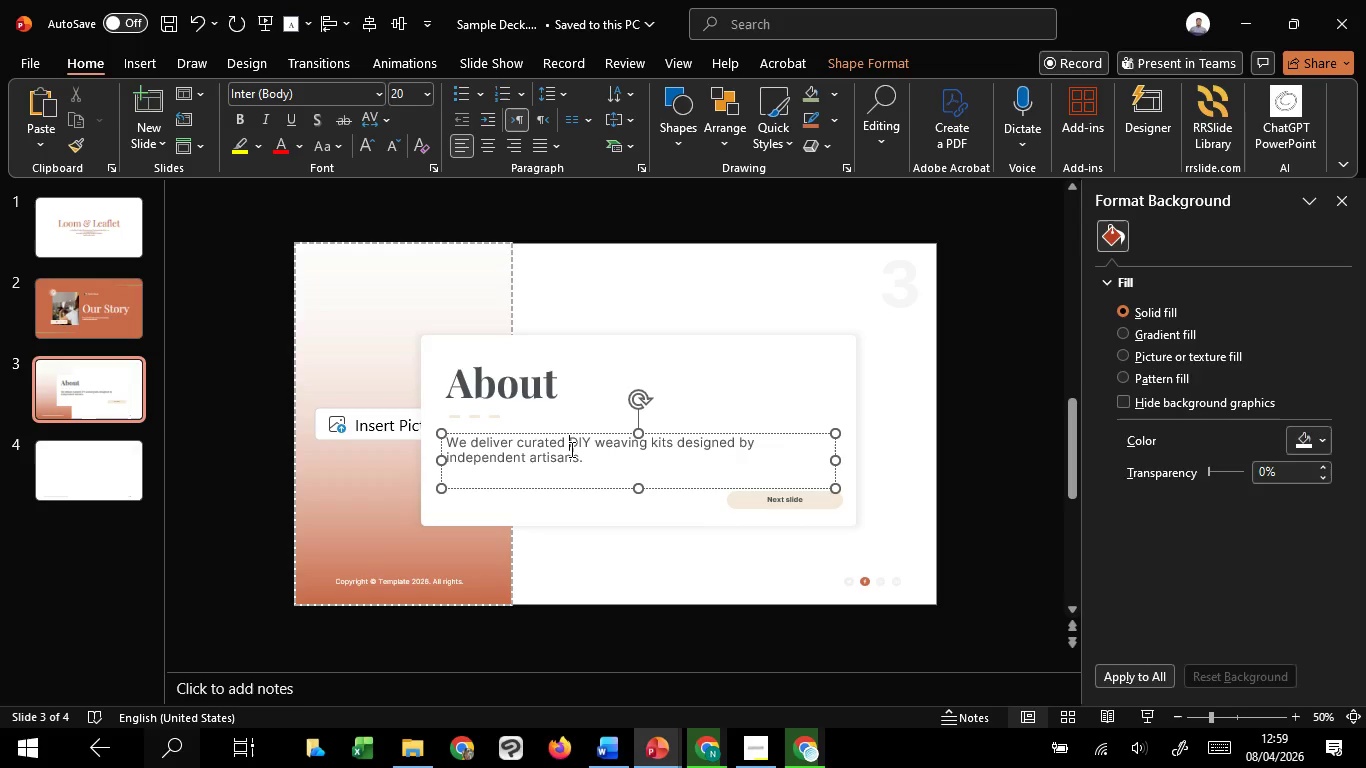 
hold_key(key=ControlLeft, duration=1.33)
 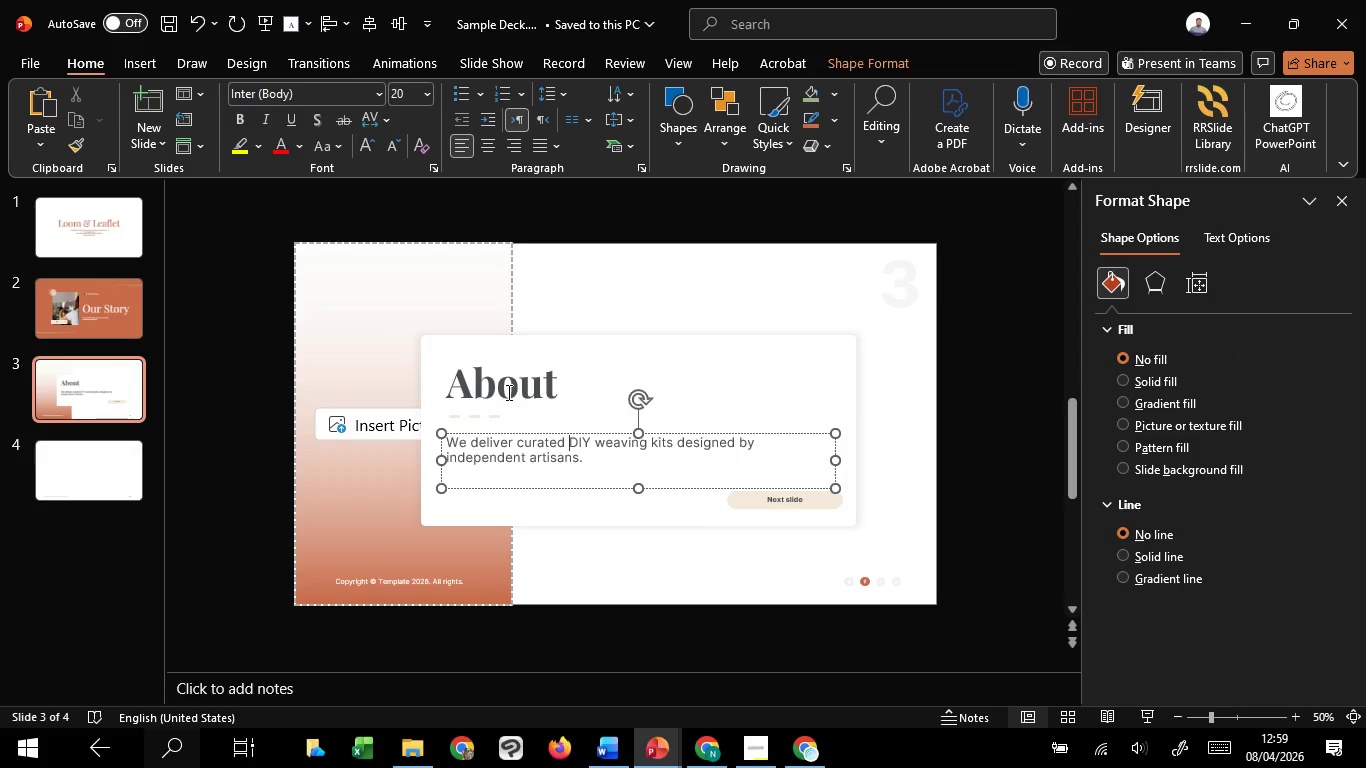 
left_click([507, 392])
 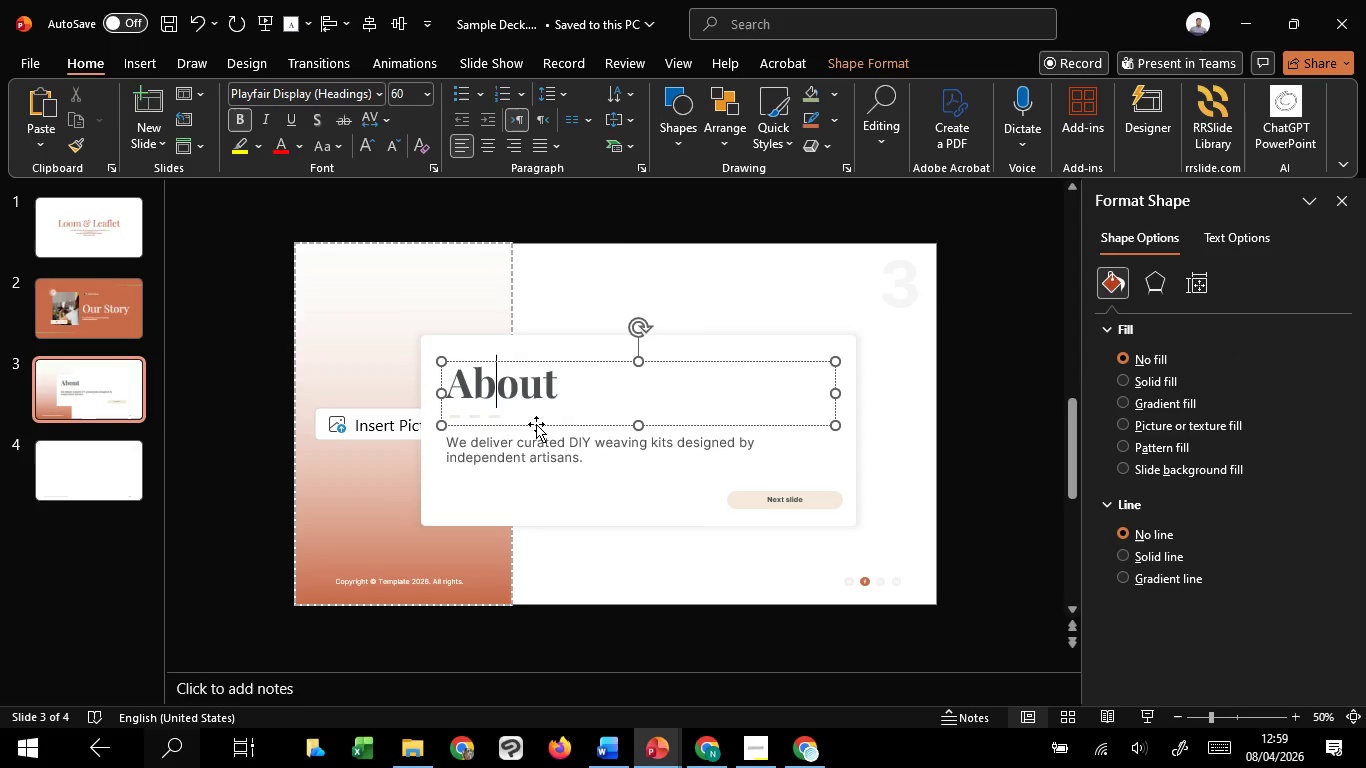 
left_click([536, 424])
 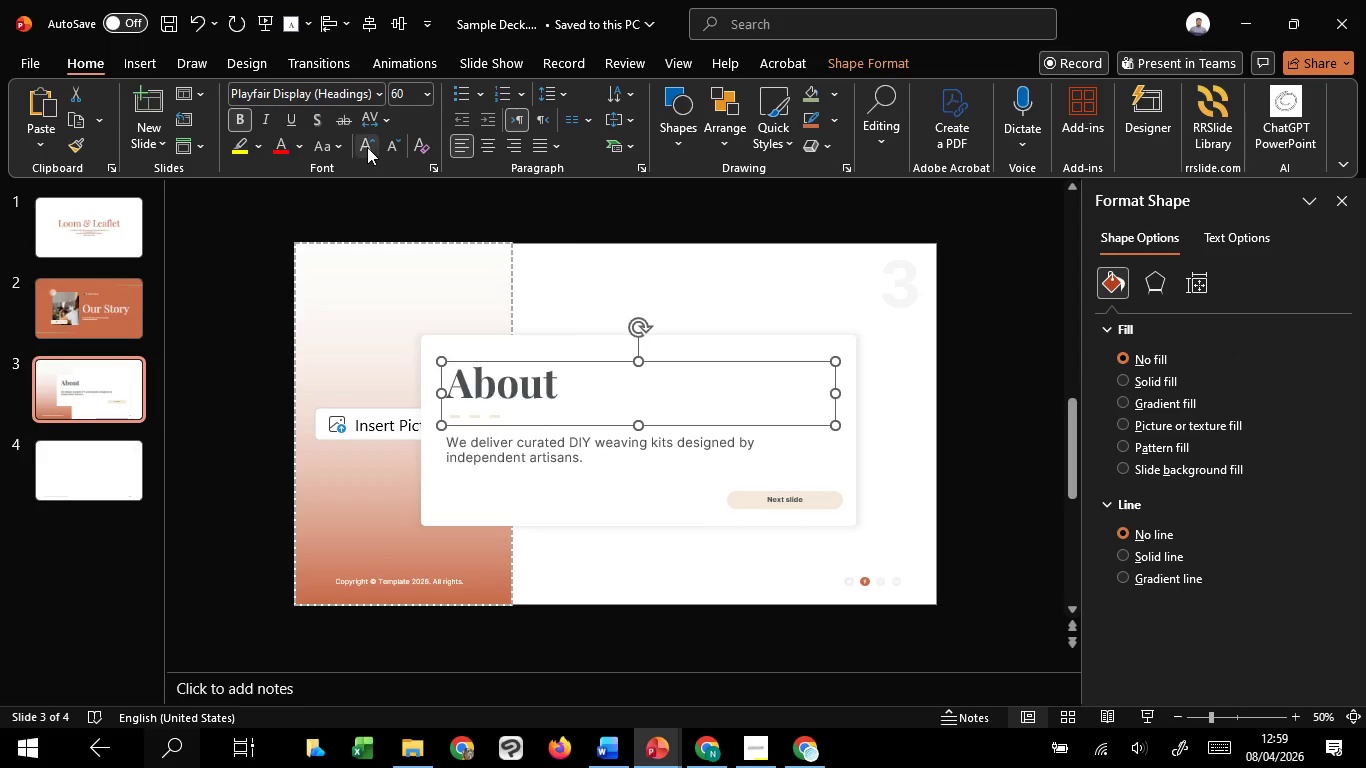 
double_click([367, 147])
 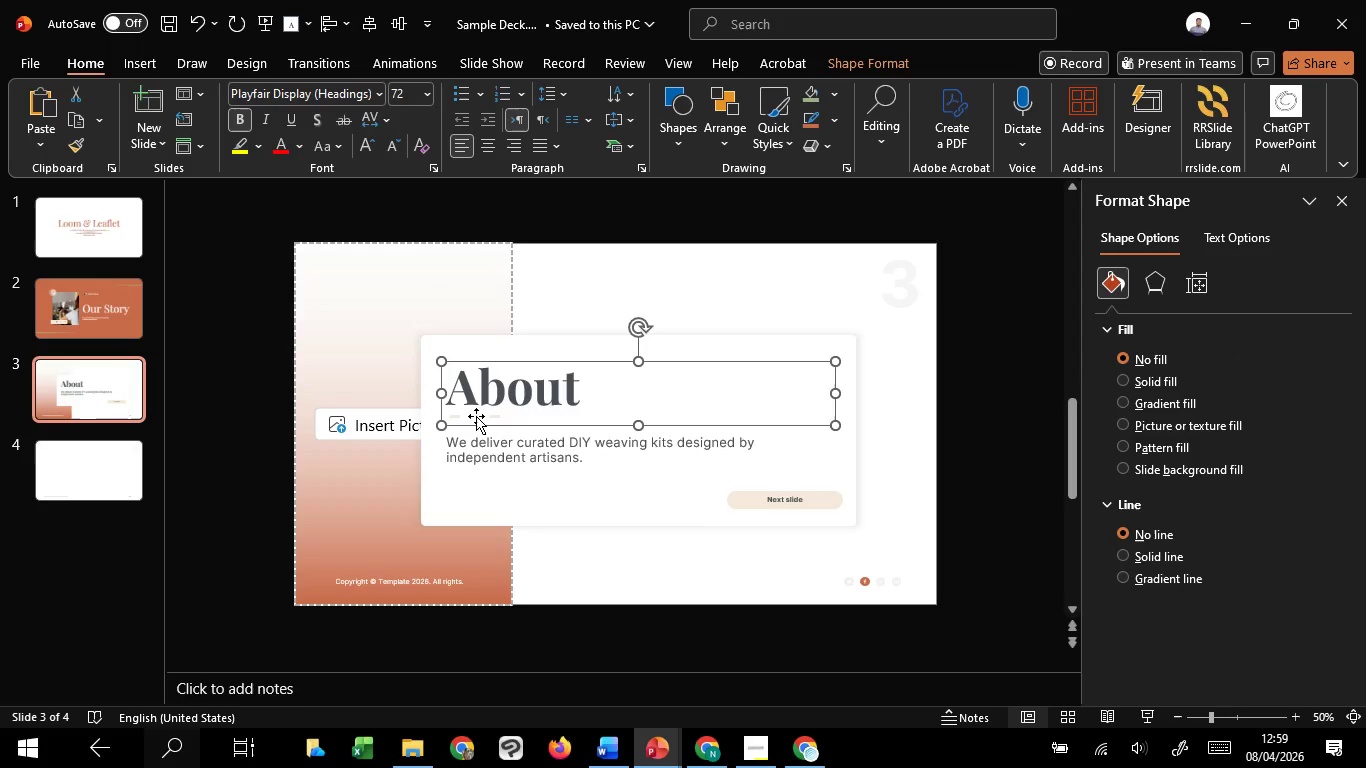 
hold_key(key=ShiftLeft, duration=0.61)
left_click([476, 416])
 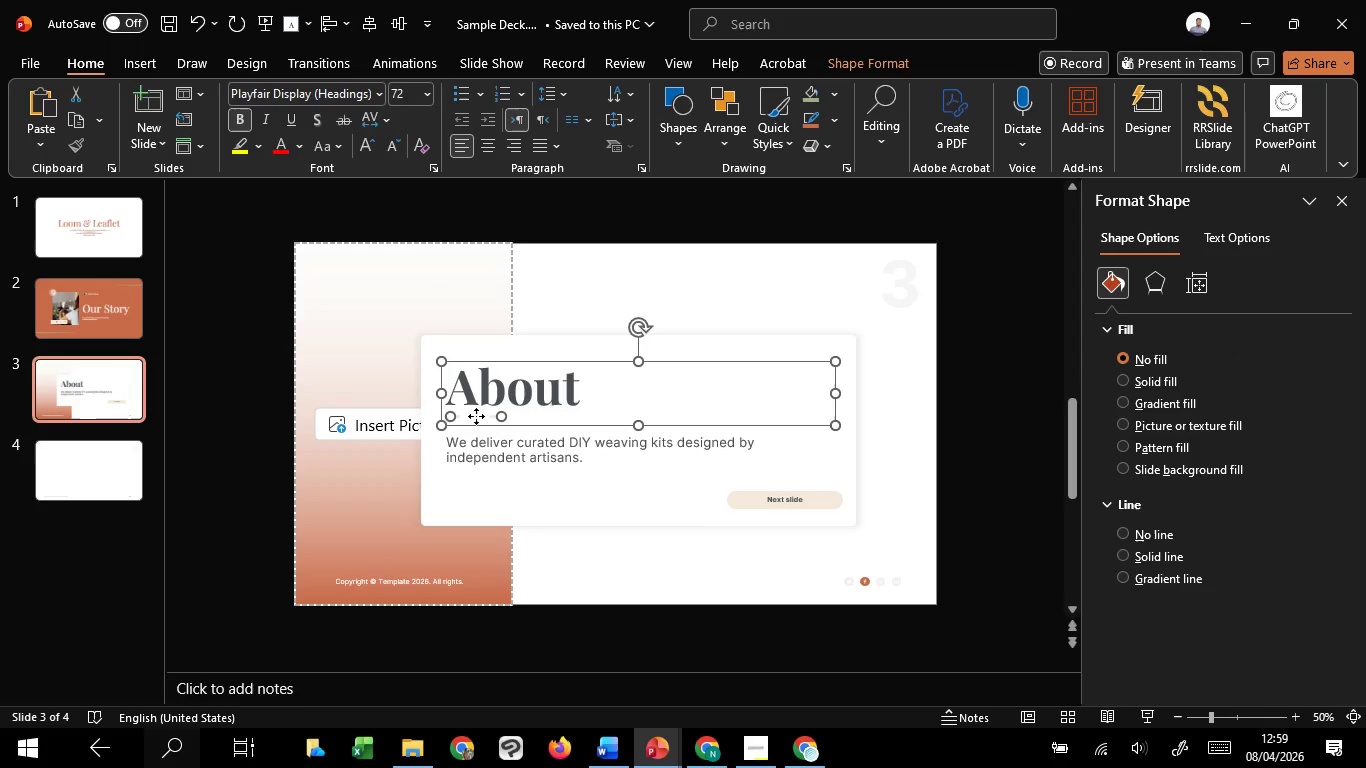 
hold_key(key=ShiftLeft, duration=1.03)
left_click_drag(start_coordinate=[476, 416], to_coordinate=[476, 426])
 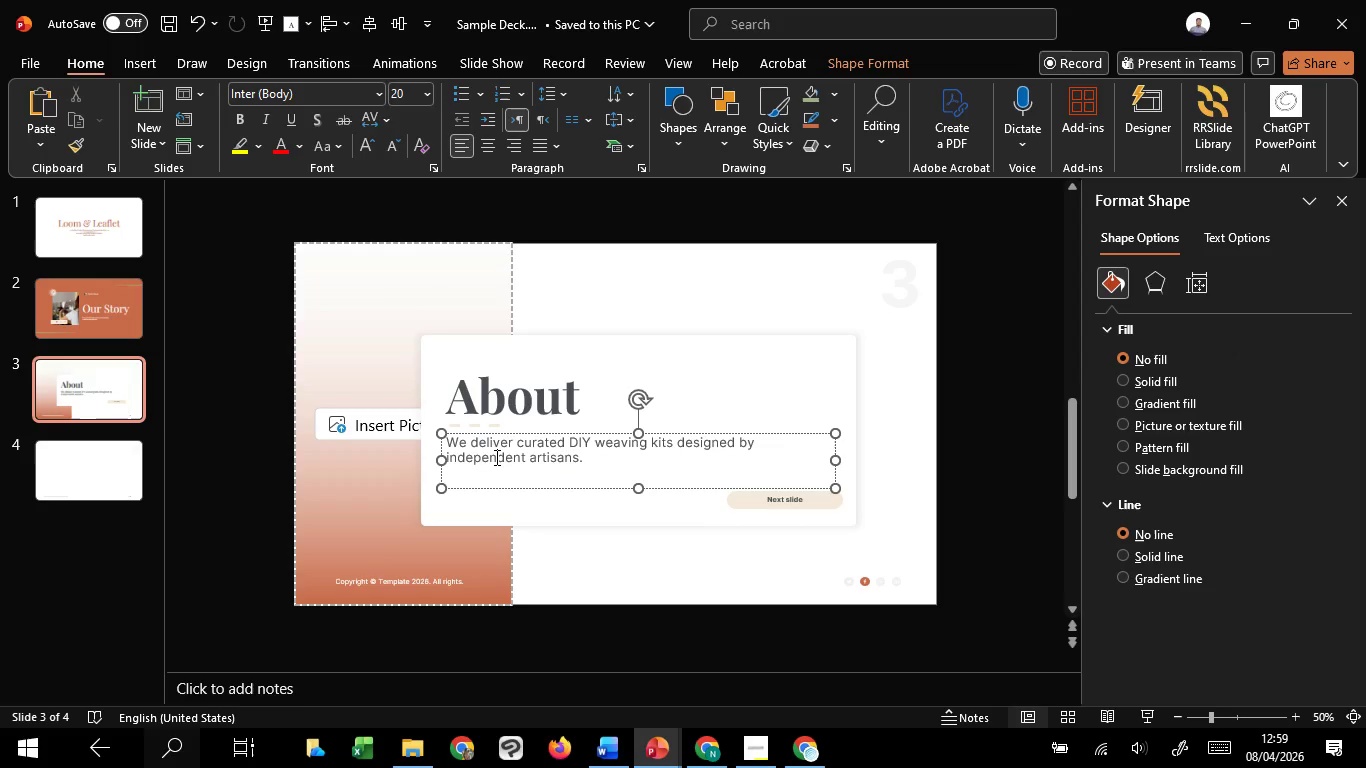 
left_click([495, 457])
 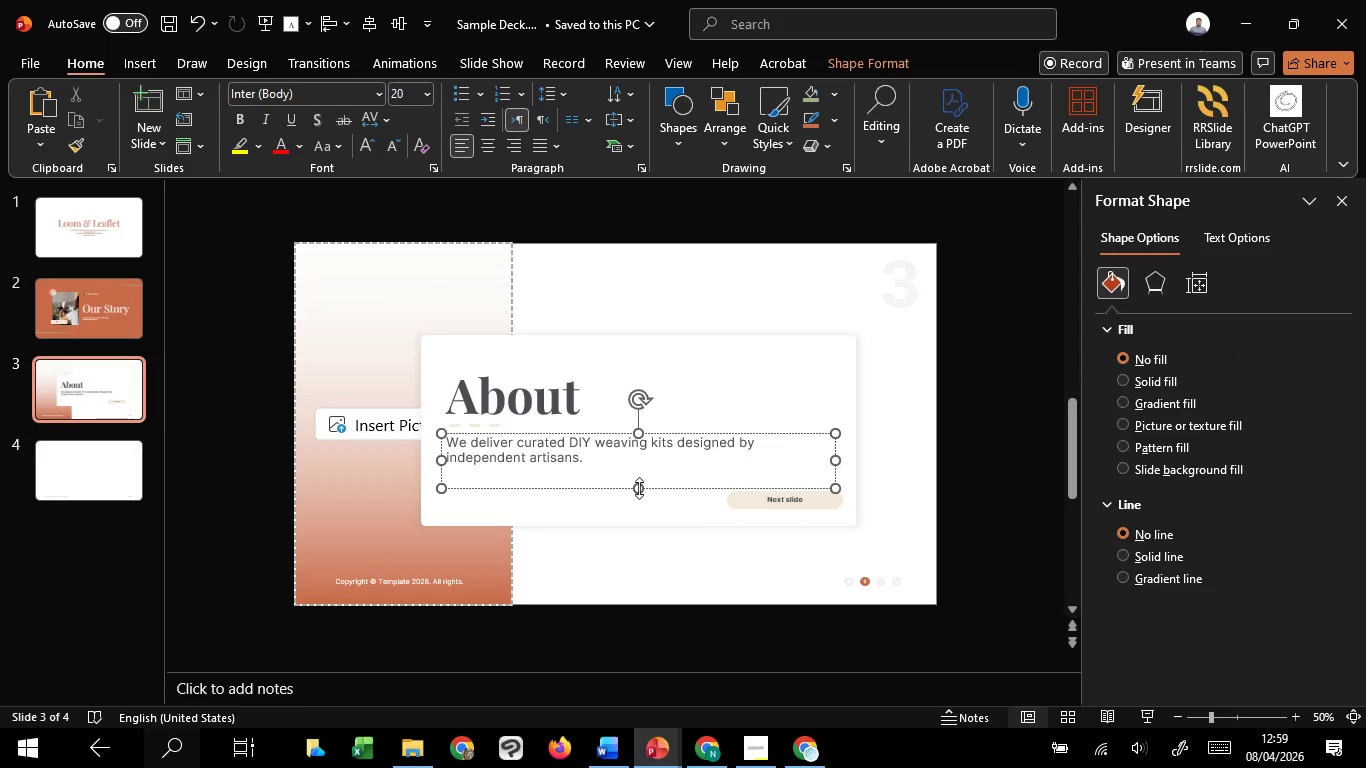 
left_click_drag(start_coordinate=[635, 486], to_coordinate=[641, 468])
 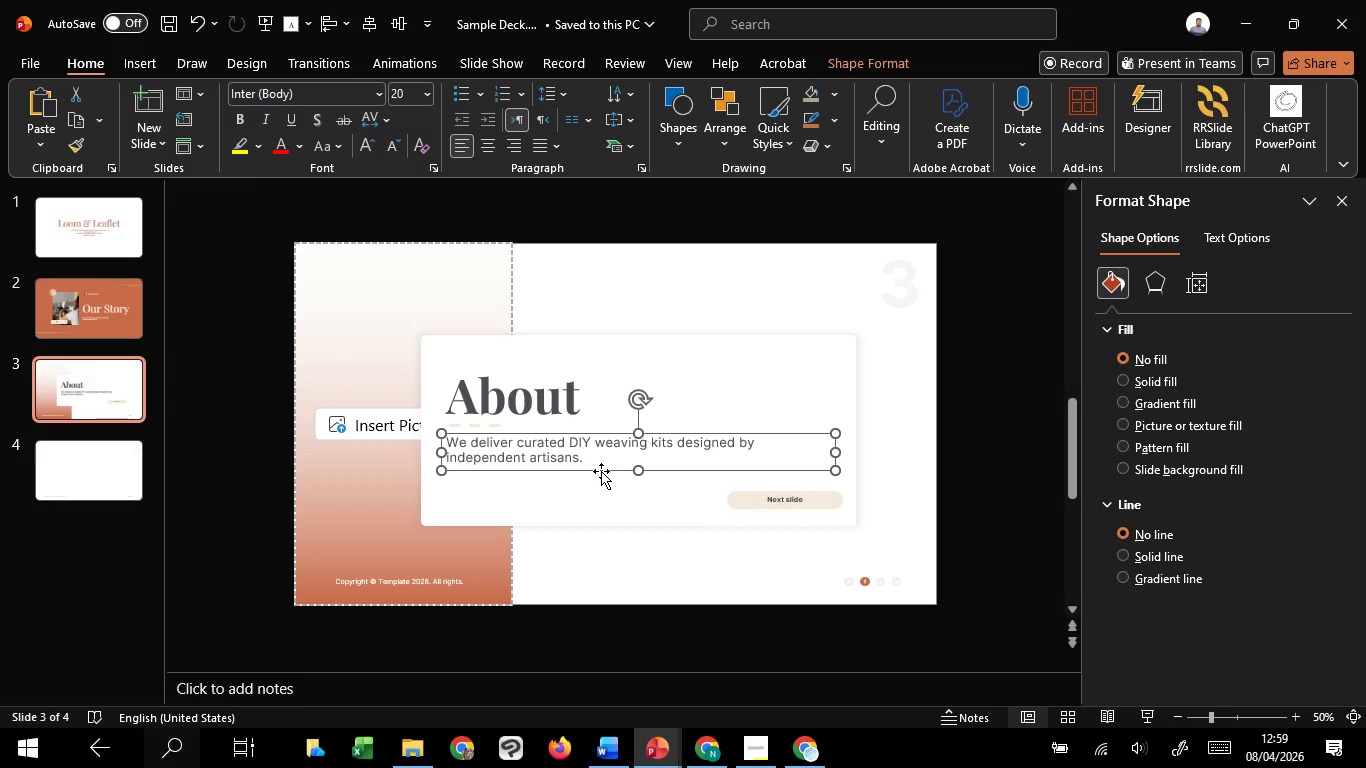 
left_click_drag(start_coordinate=[601, 471], to_coordinate=[601, 479])
 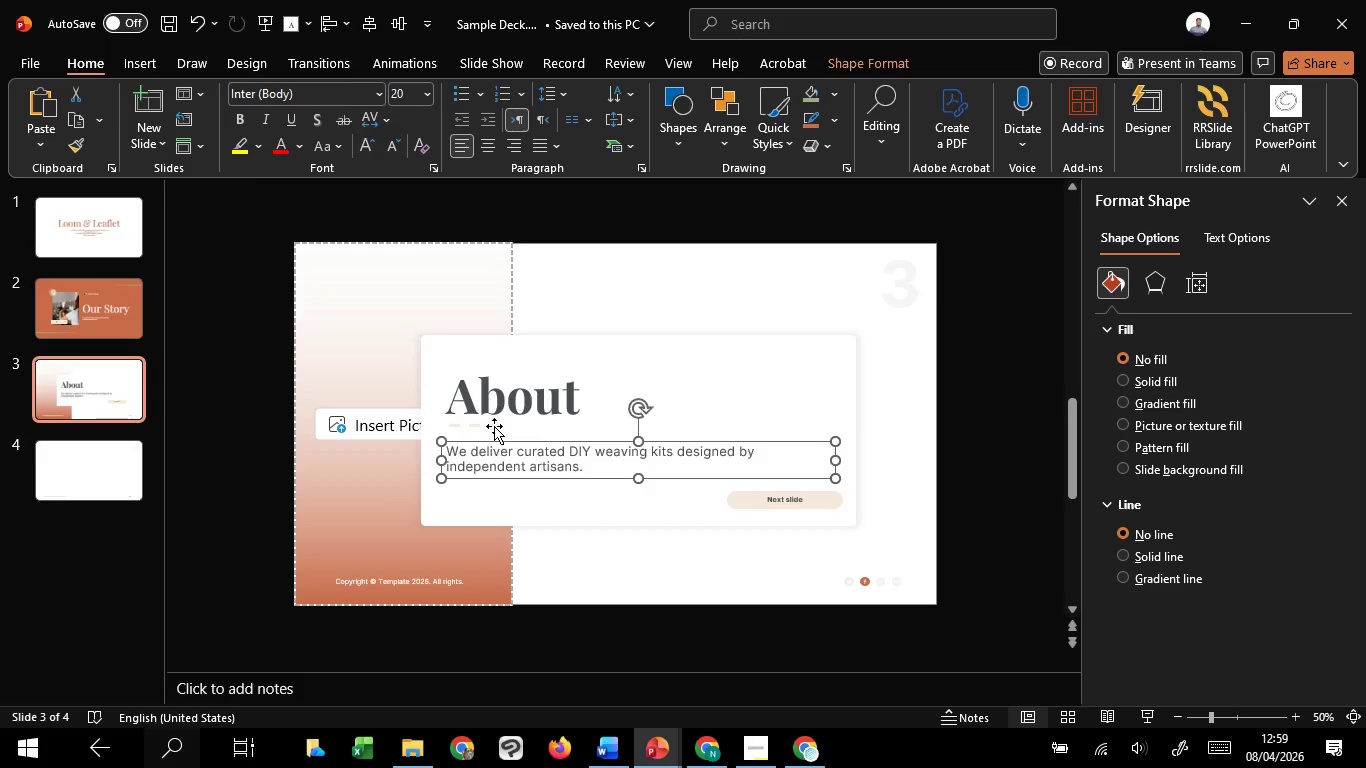 
hold_key(key=ShiftLeft, duration=1.23)
 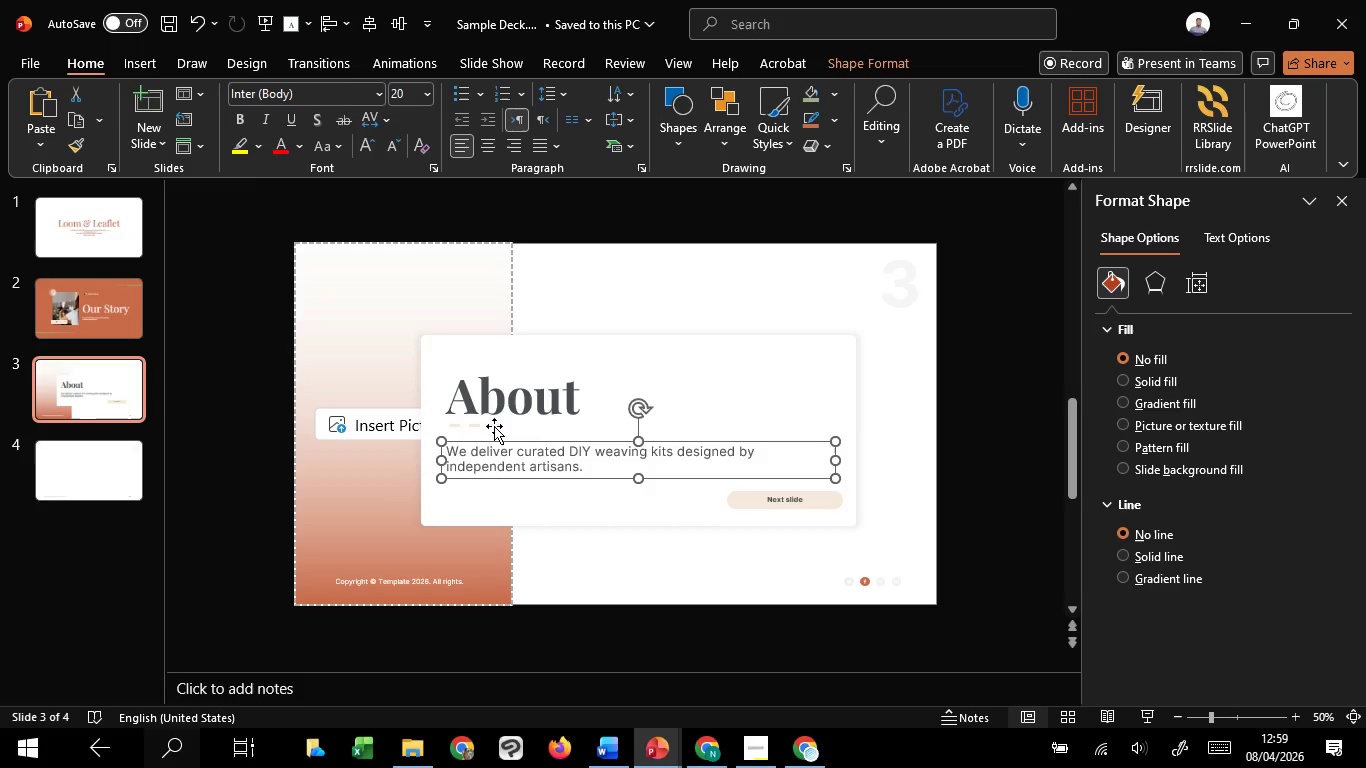 
left_click([494, 426])
 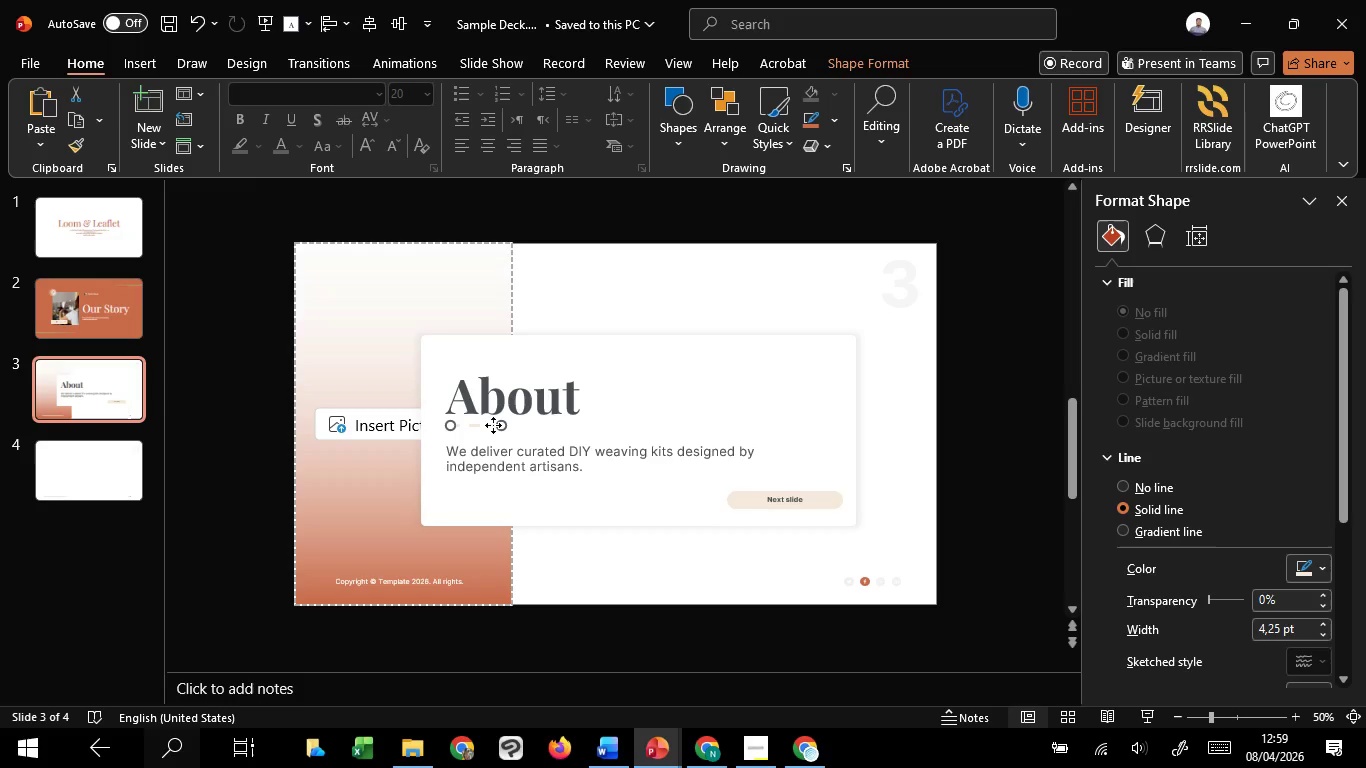 
left_click_drag(start_coordinate=[493, 425], to_coordinate=[497, 432])
 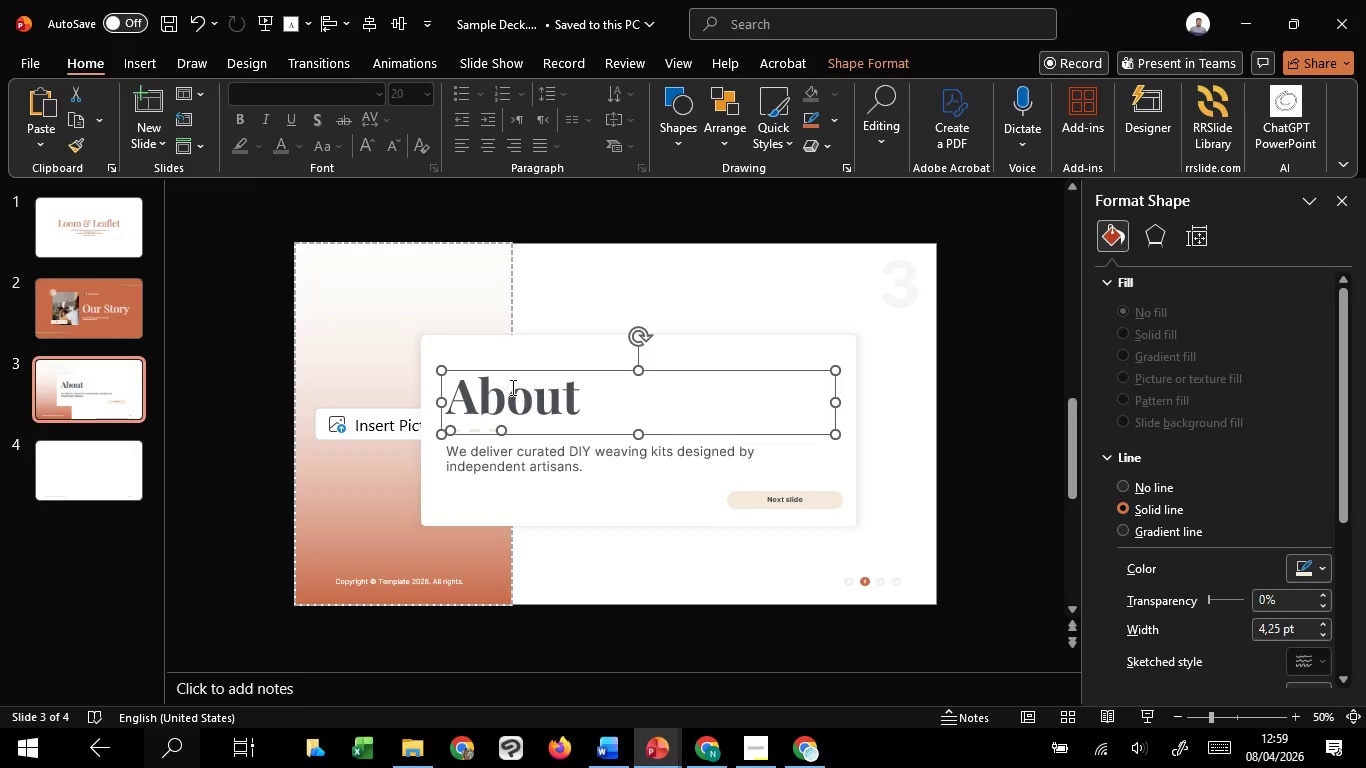 
hold_key(key=ShiftLeft, duration=1.52)
left_click([511, 387])
 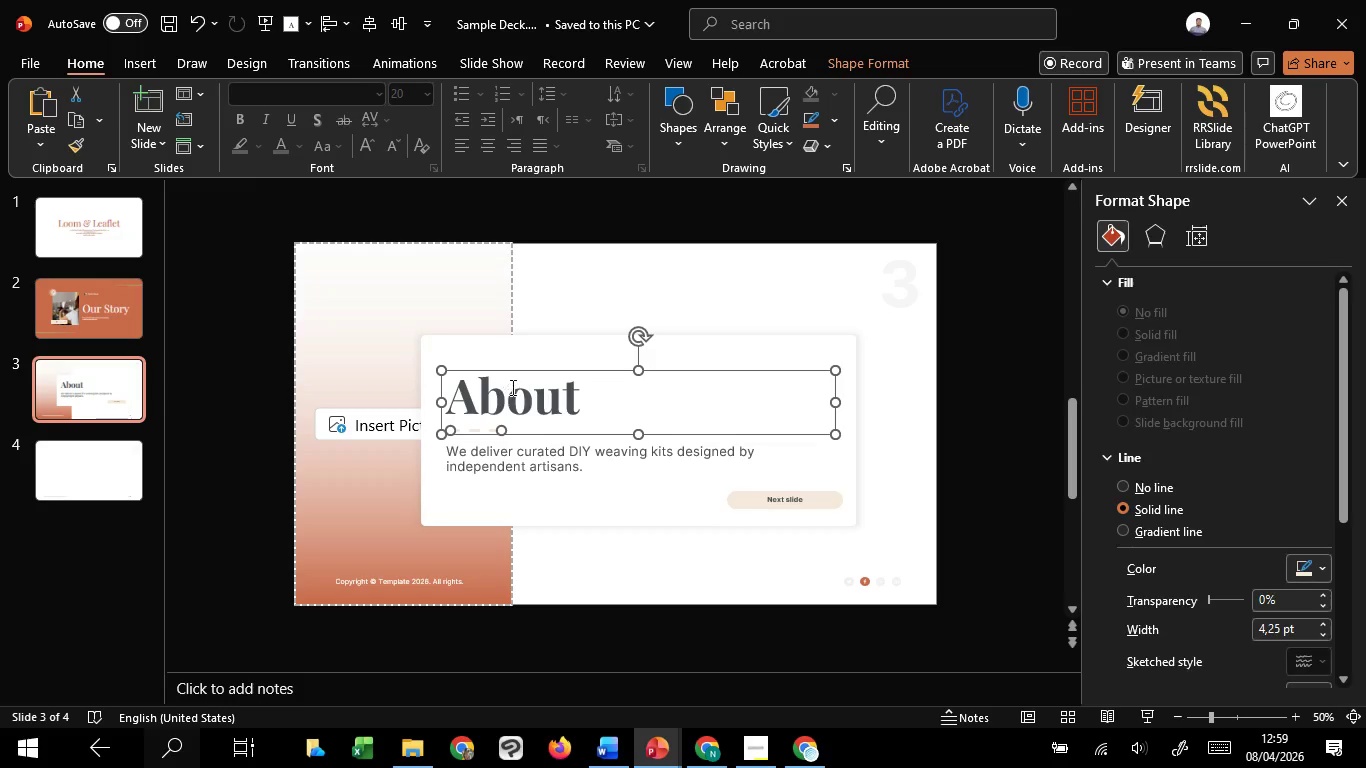 
hold_key(key=ShiftLeft, duration=0.48)
 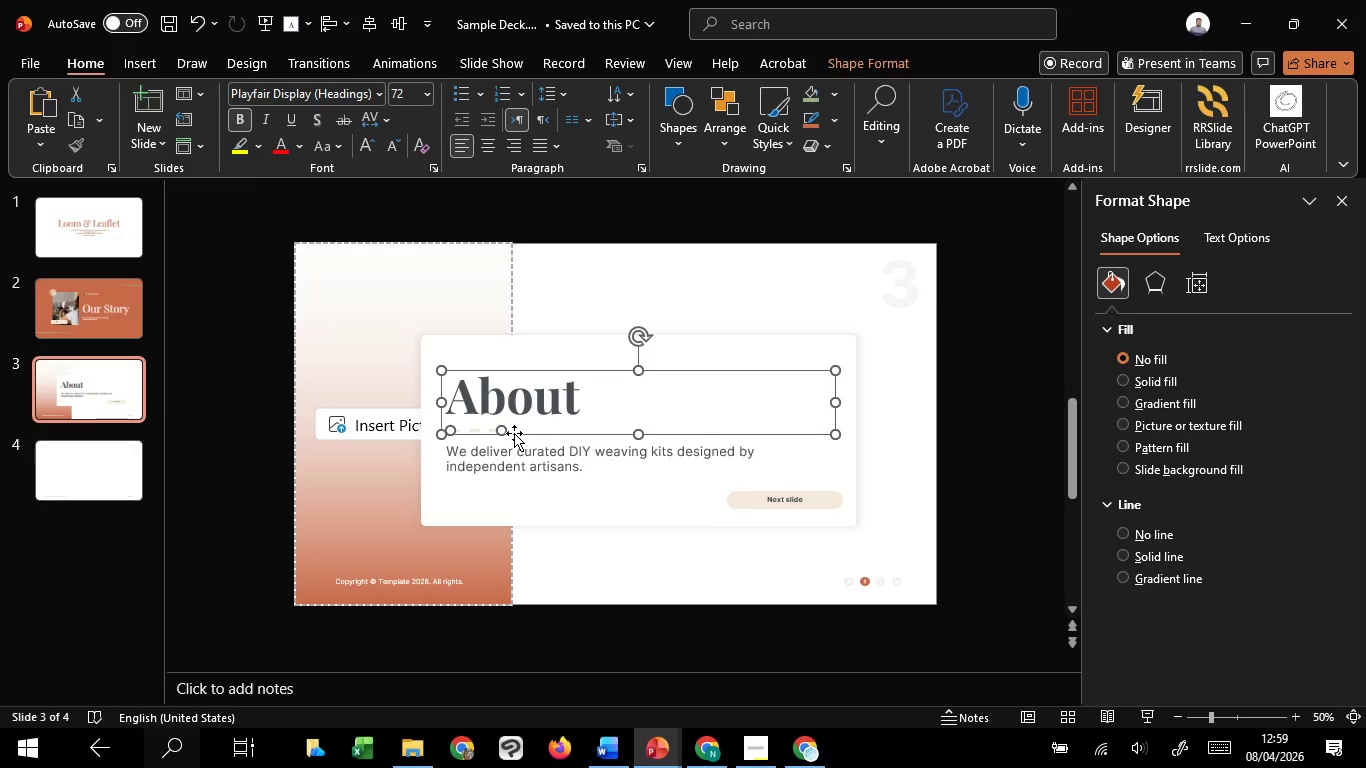 
hold_key(key=ShiftLeft, duration=1.52)
left_click([489, 430])
 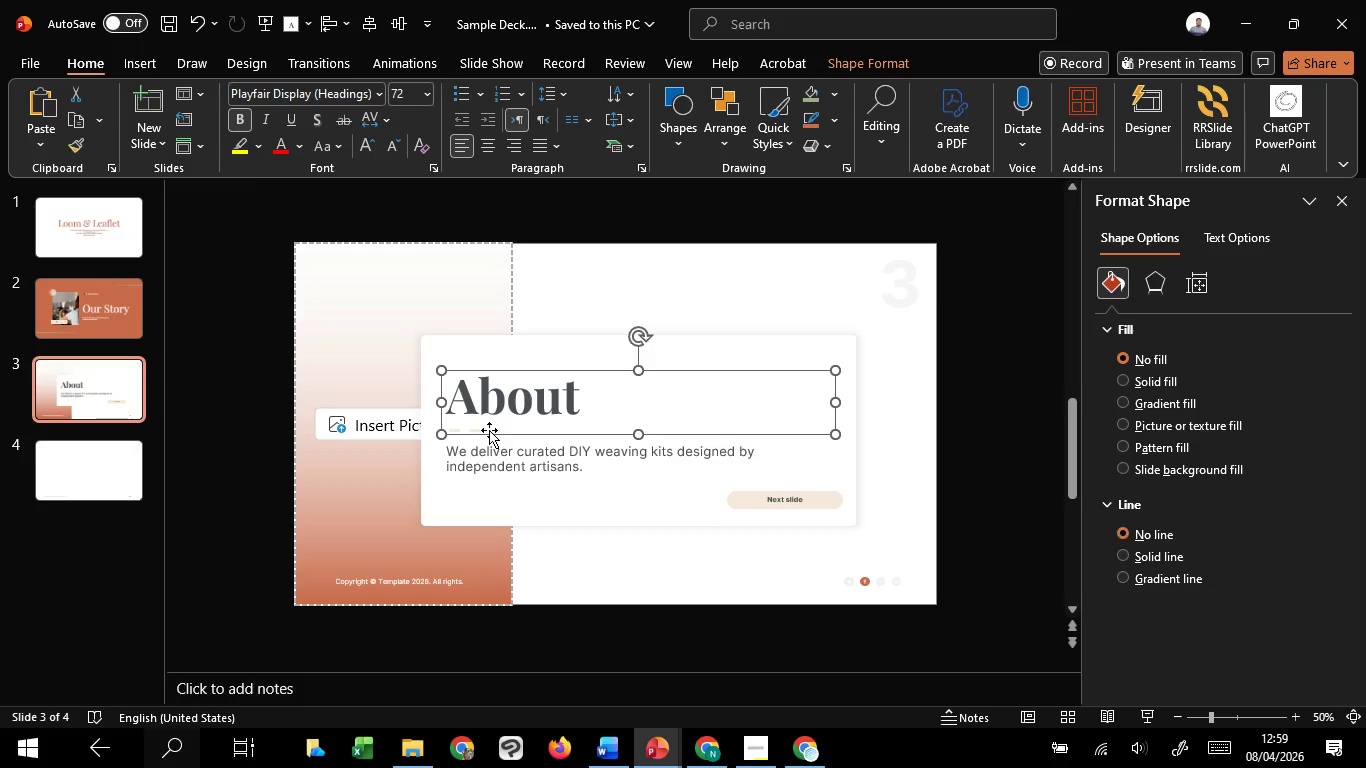 
hold_key(key=ShiftLeft, duration=1.5)
 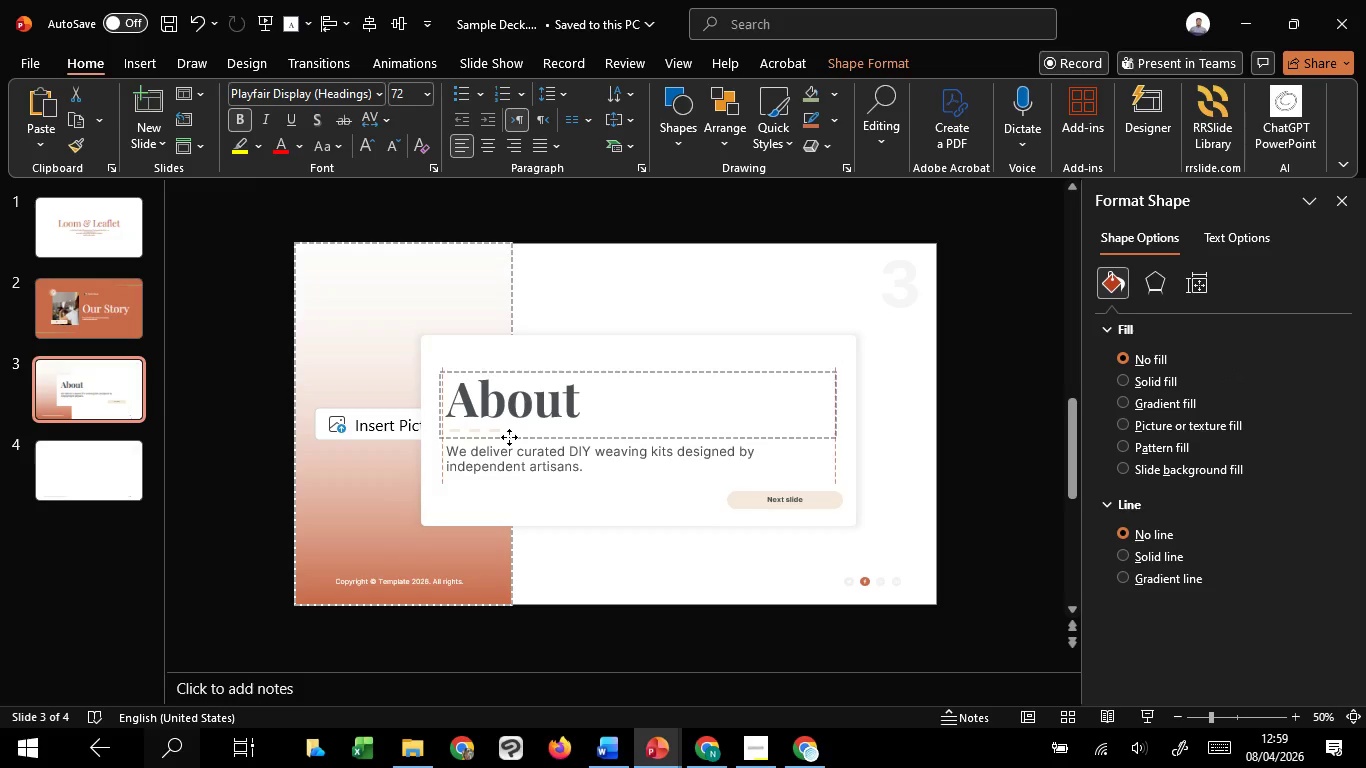 
hold_key(key=ShiftLeft, duration=1.51)
left_click([508, 458])
 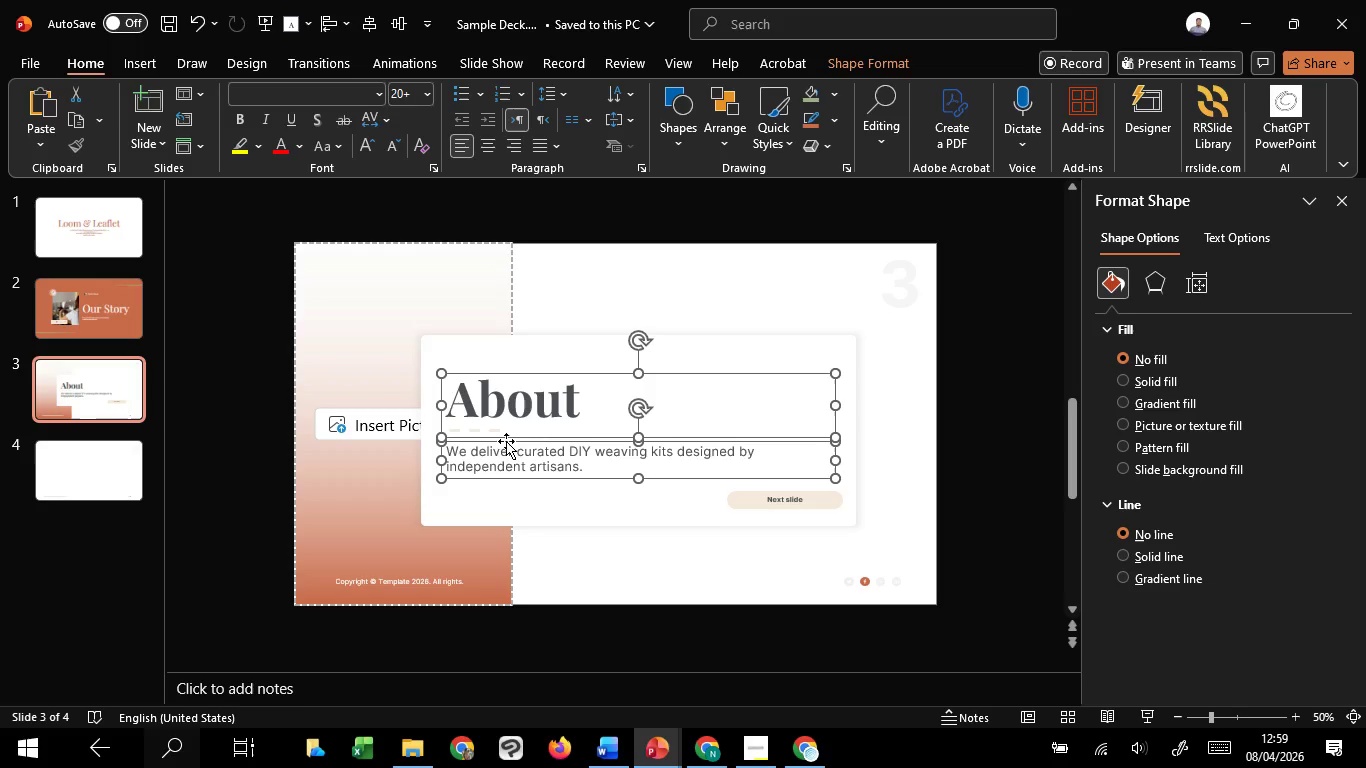 
hold_key(key=ShiftLeft, duration=1.38)
 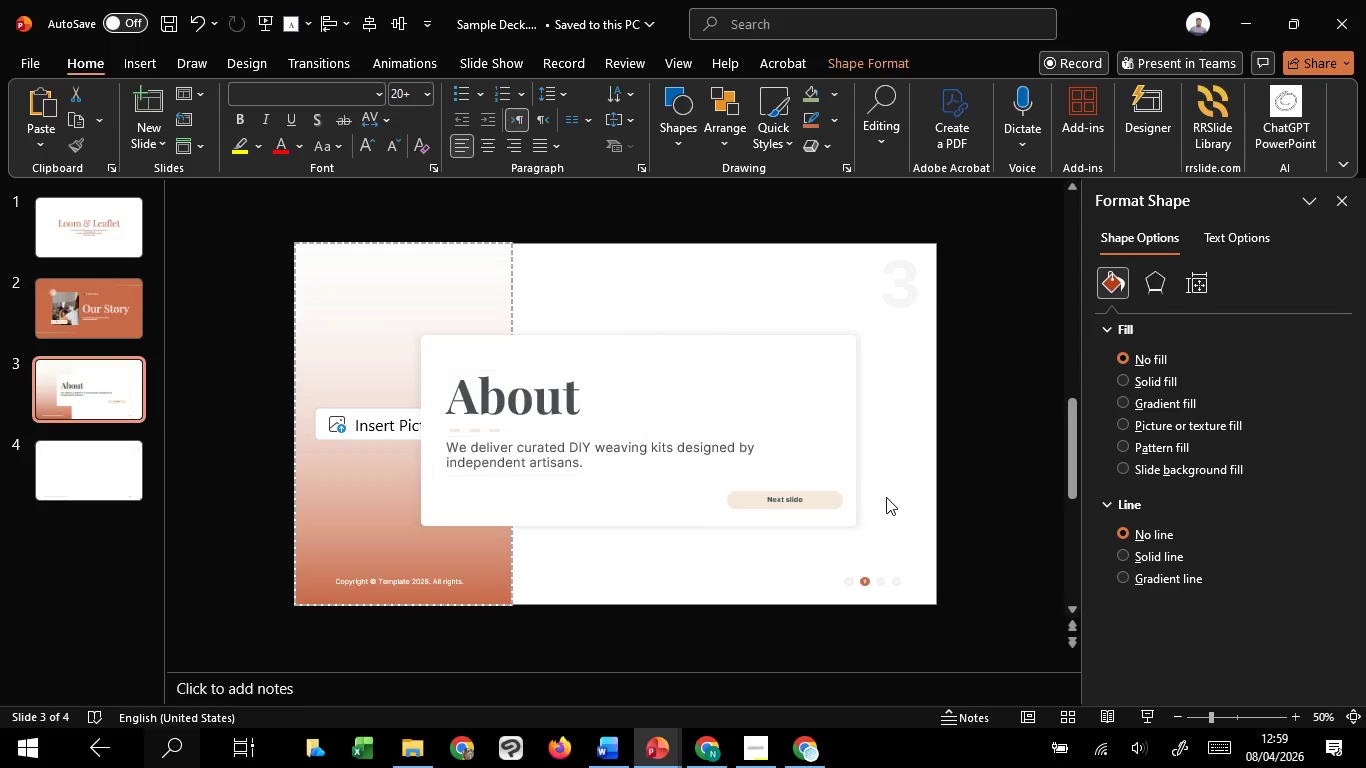 
left_click([886, 497])
 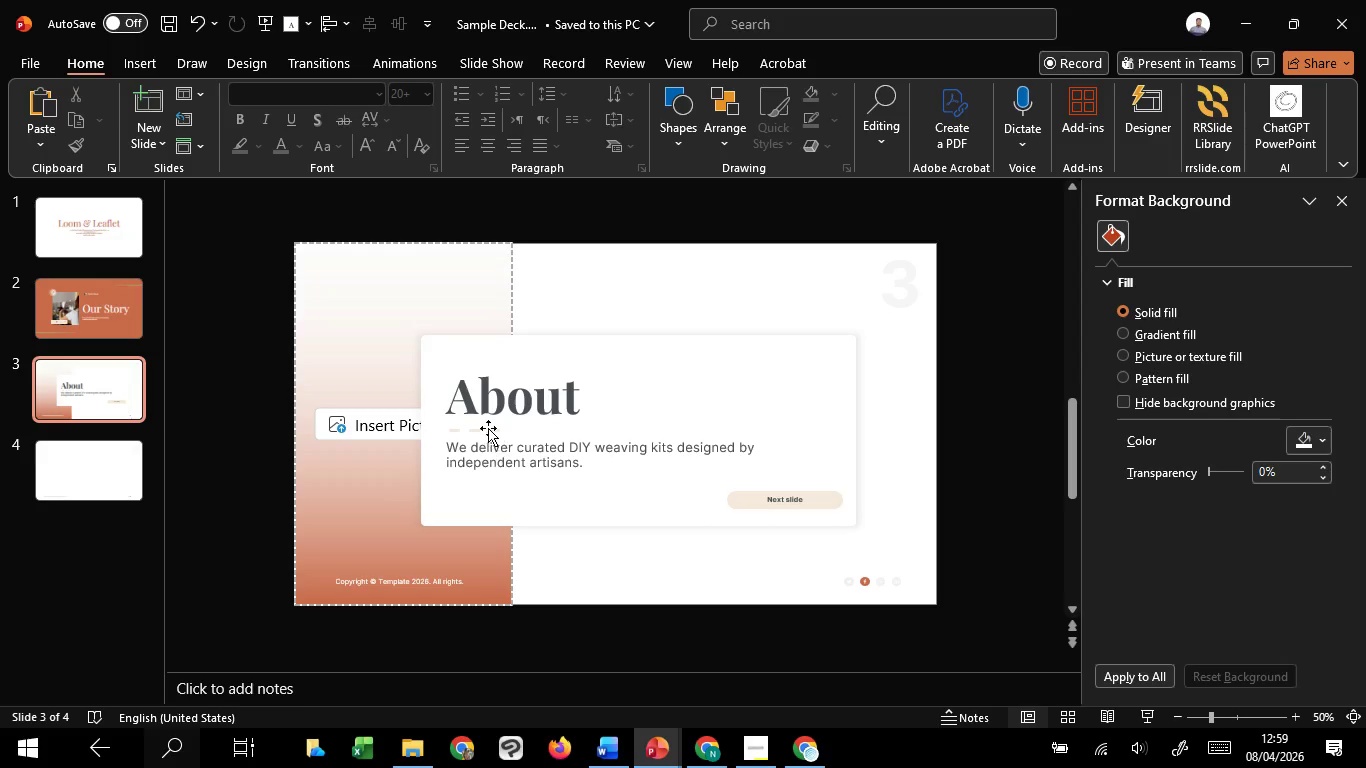 
left_click([488, 428])
 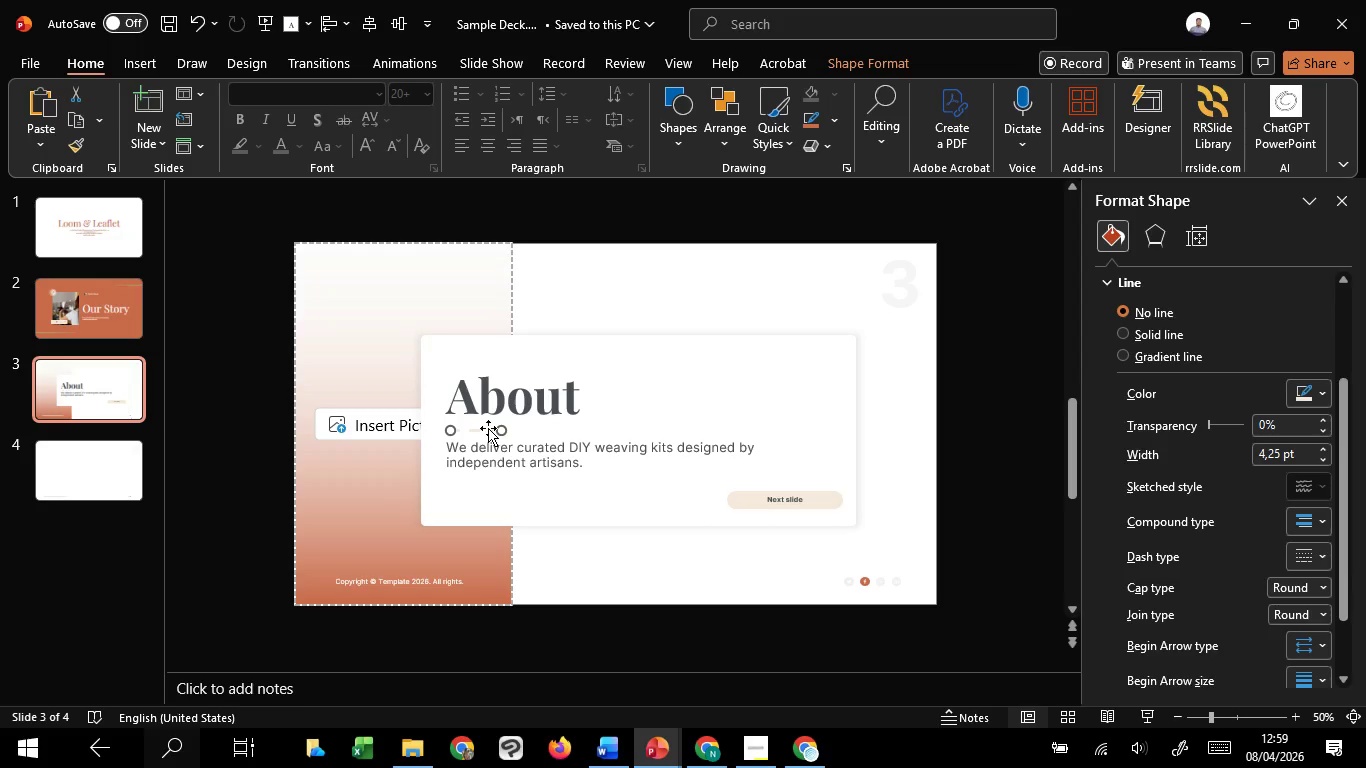 
hold_key(key=ControlLeft, duration=0.7)
scroll: coordinate [488, 428], scroll_direction: up, amount: 7.0
 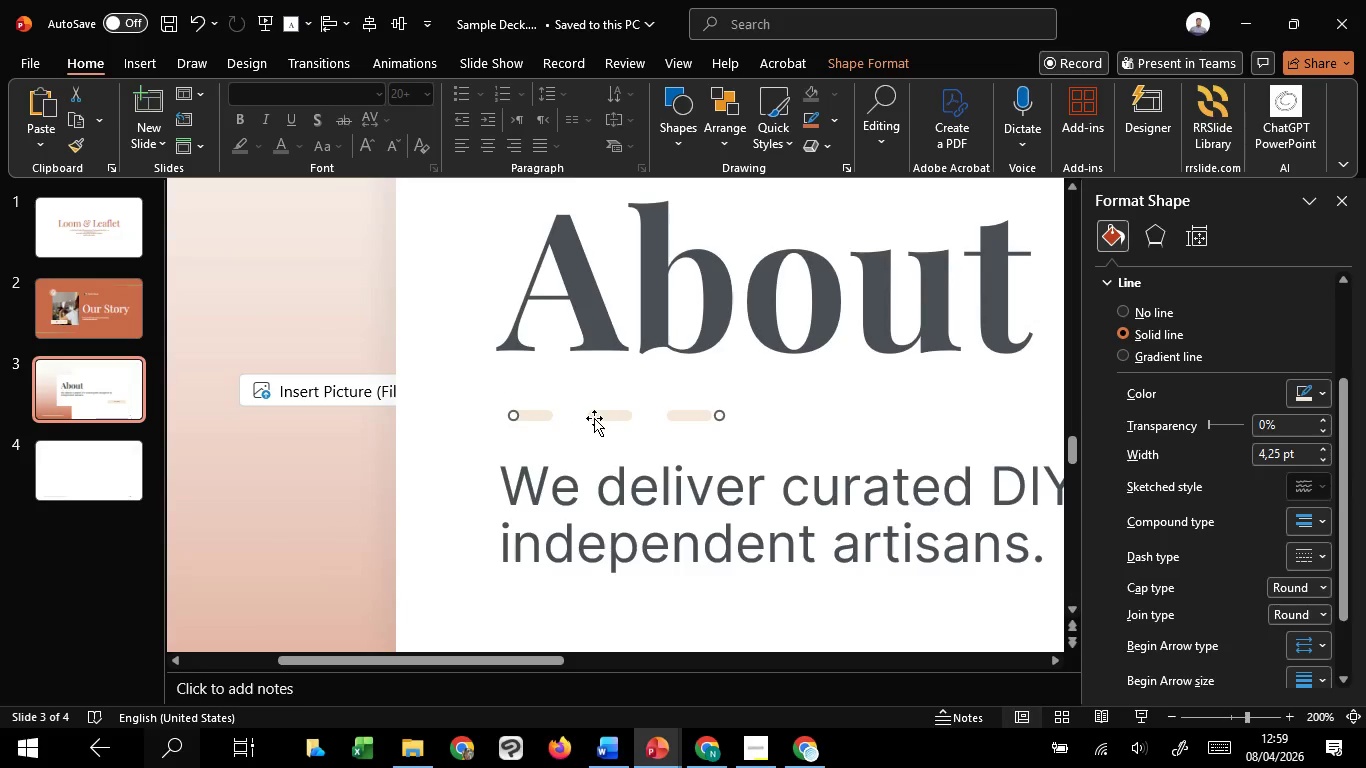 
hold_key(key=ShiftLeft, duration=1.51)
left_click_drag(start_coordinate=[595, 418], to_coordinate=[582, 418])
 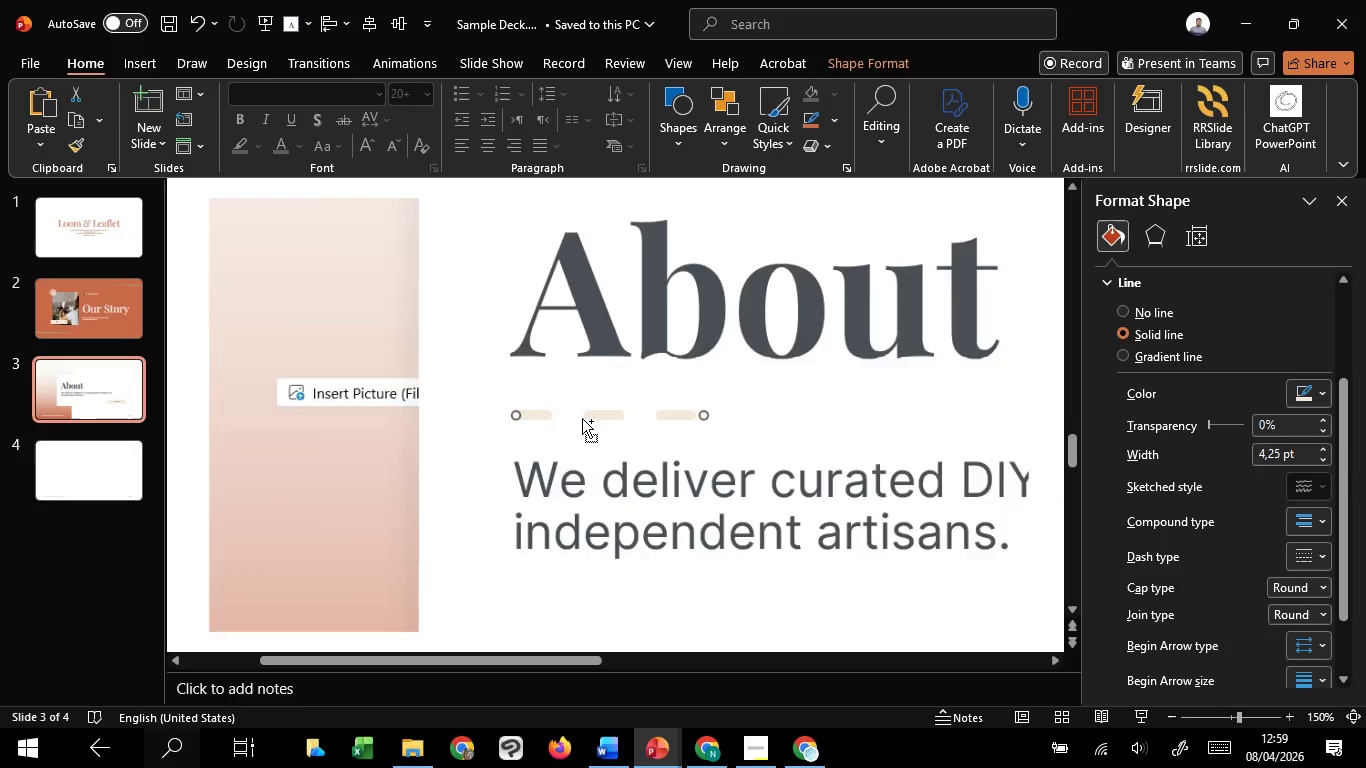 
hold_key(key=ShiftLeft, duration=0.34)
 